 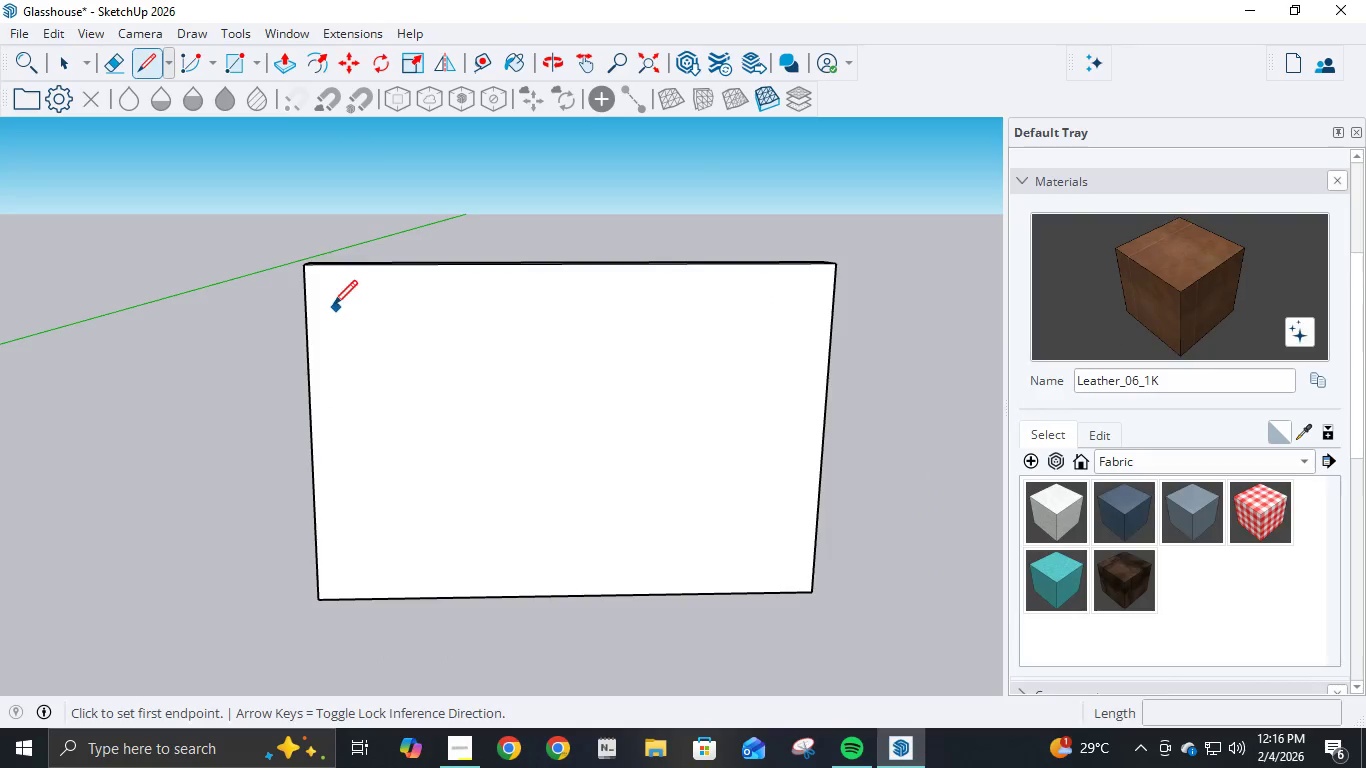 
mouse_move([433, 400])
 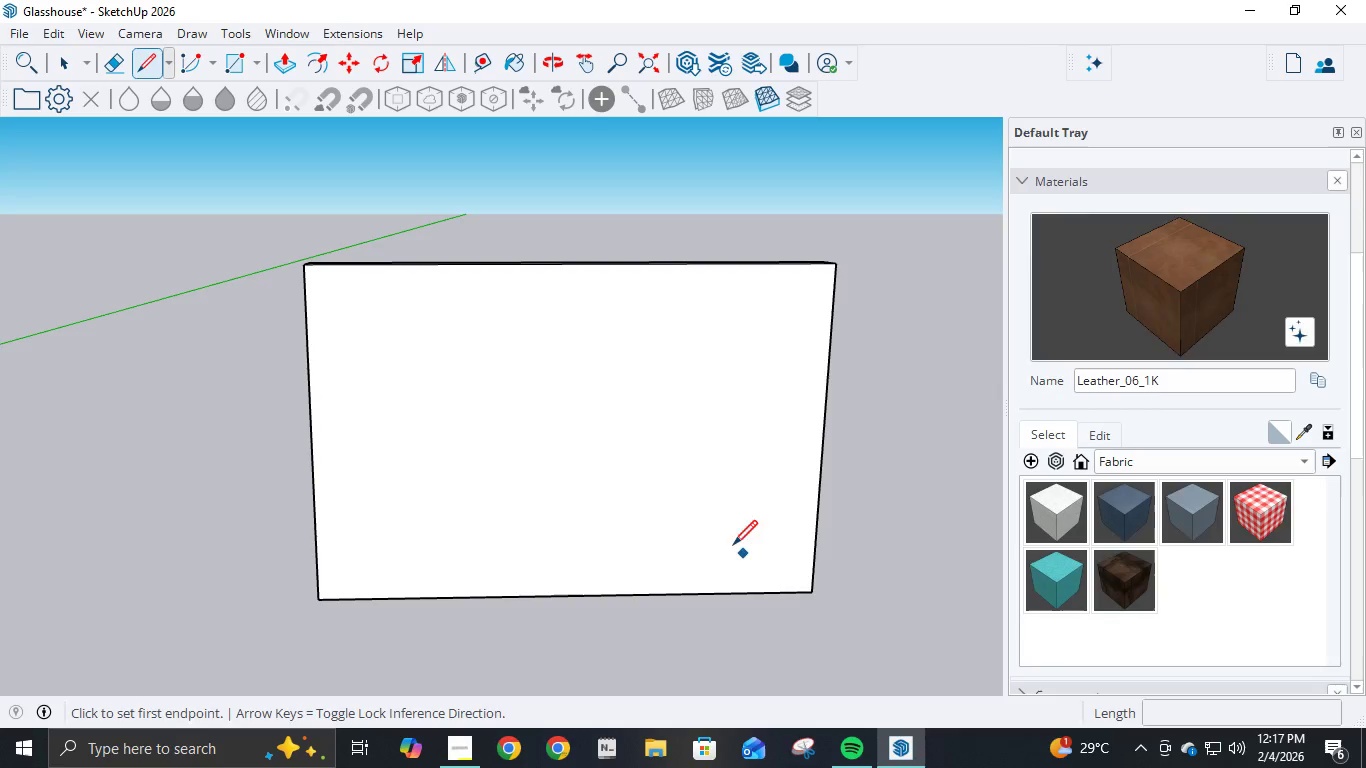 
wait(23.36)
 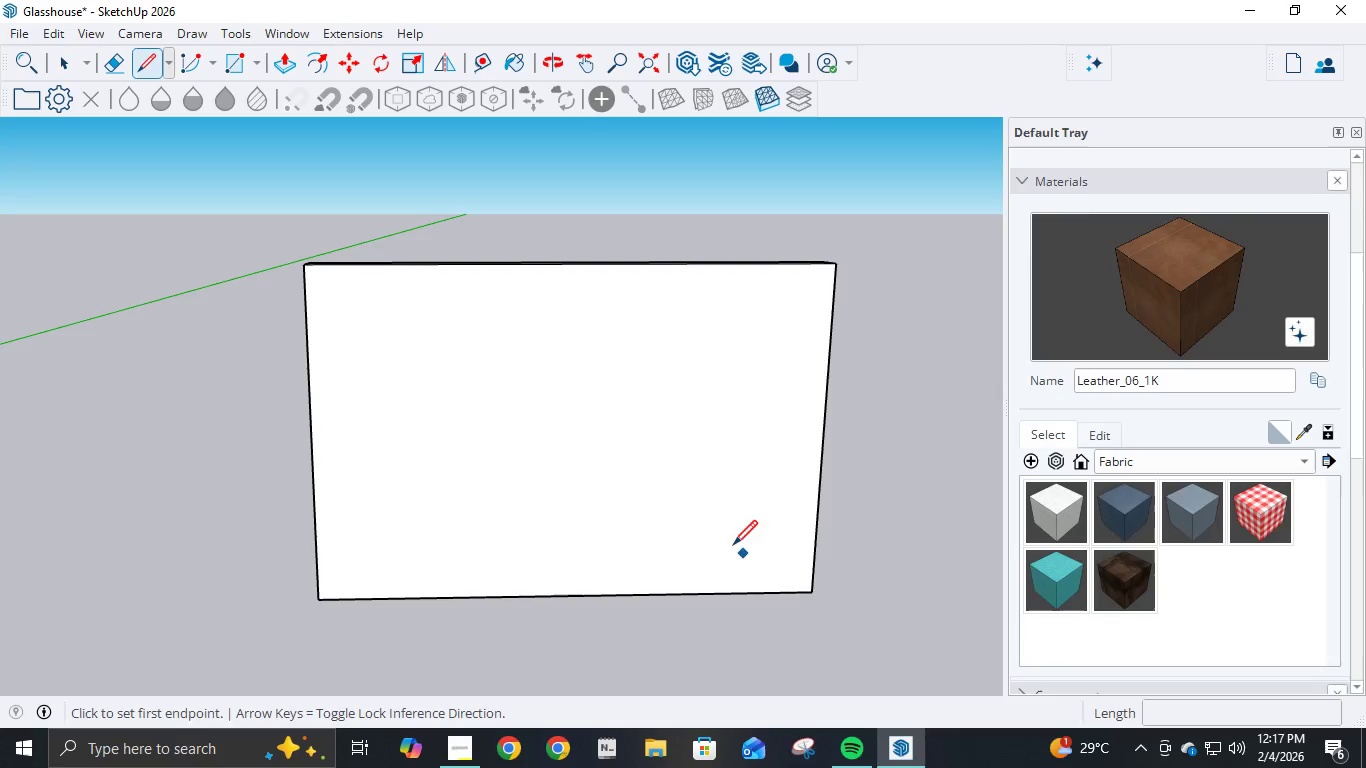 
left_click([302, 266])
 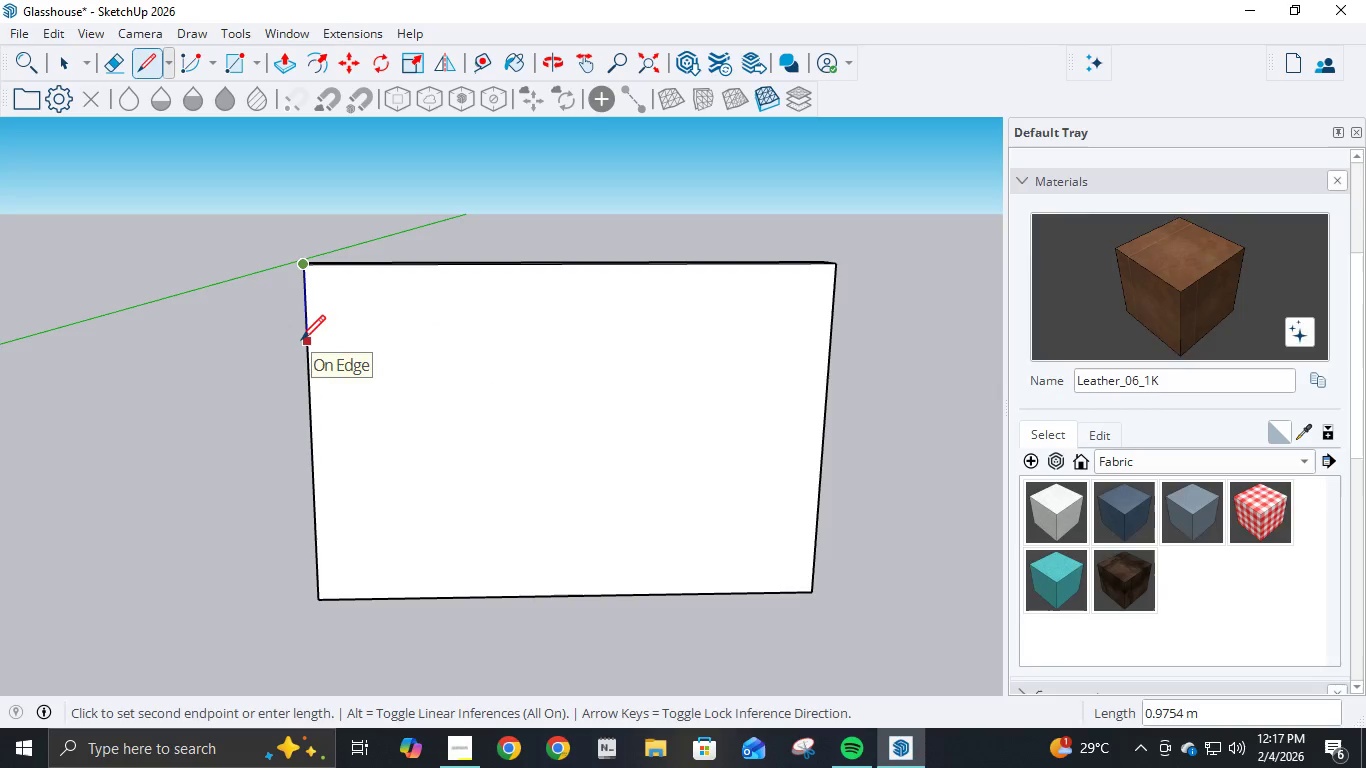 
key(NumpadDecimal)
 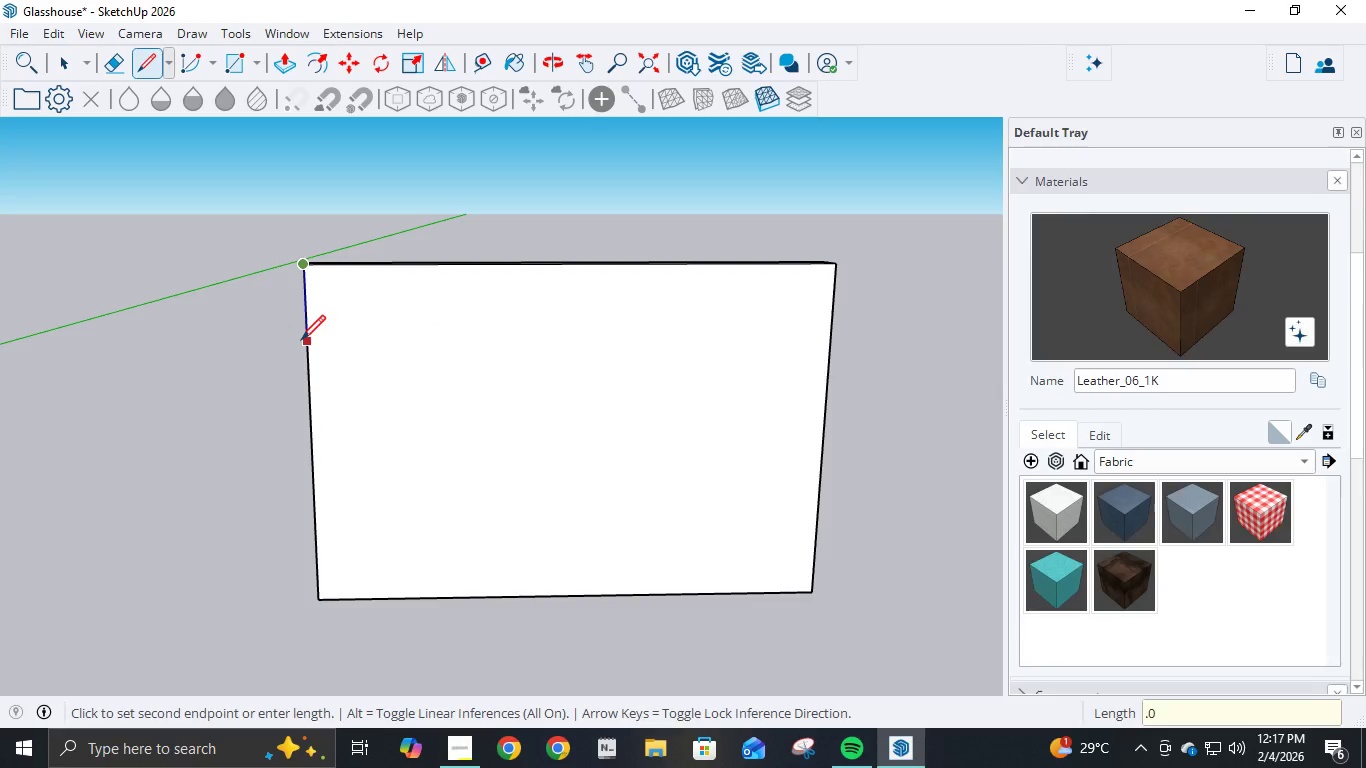 
key(Numpad0)
 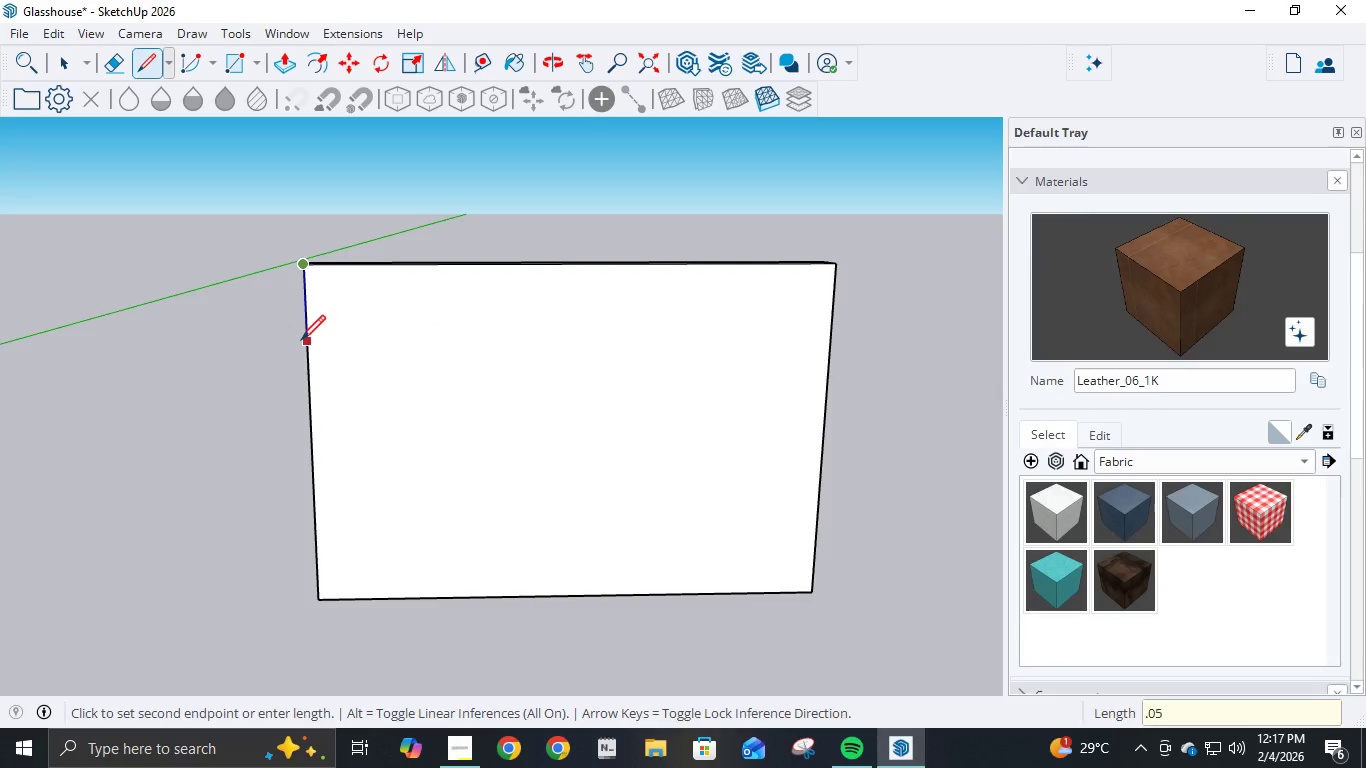 
key(Numpad5)
 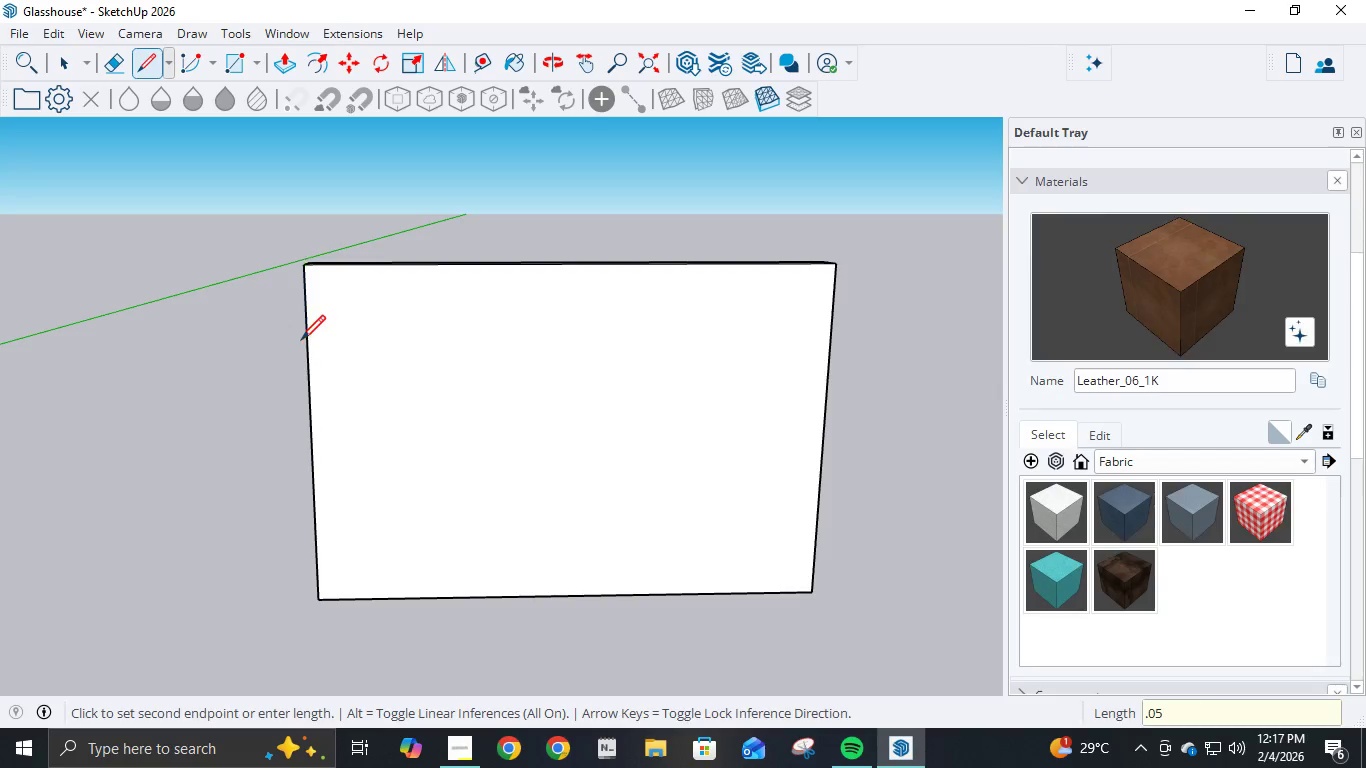 
key(NumpadEnter)
 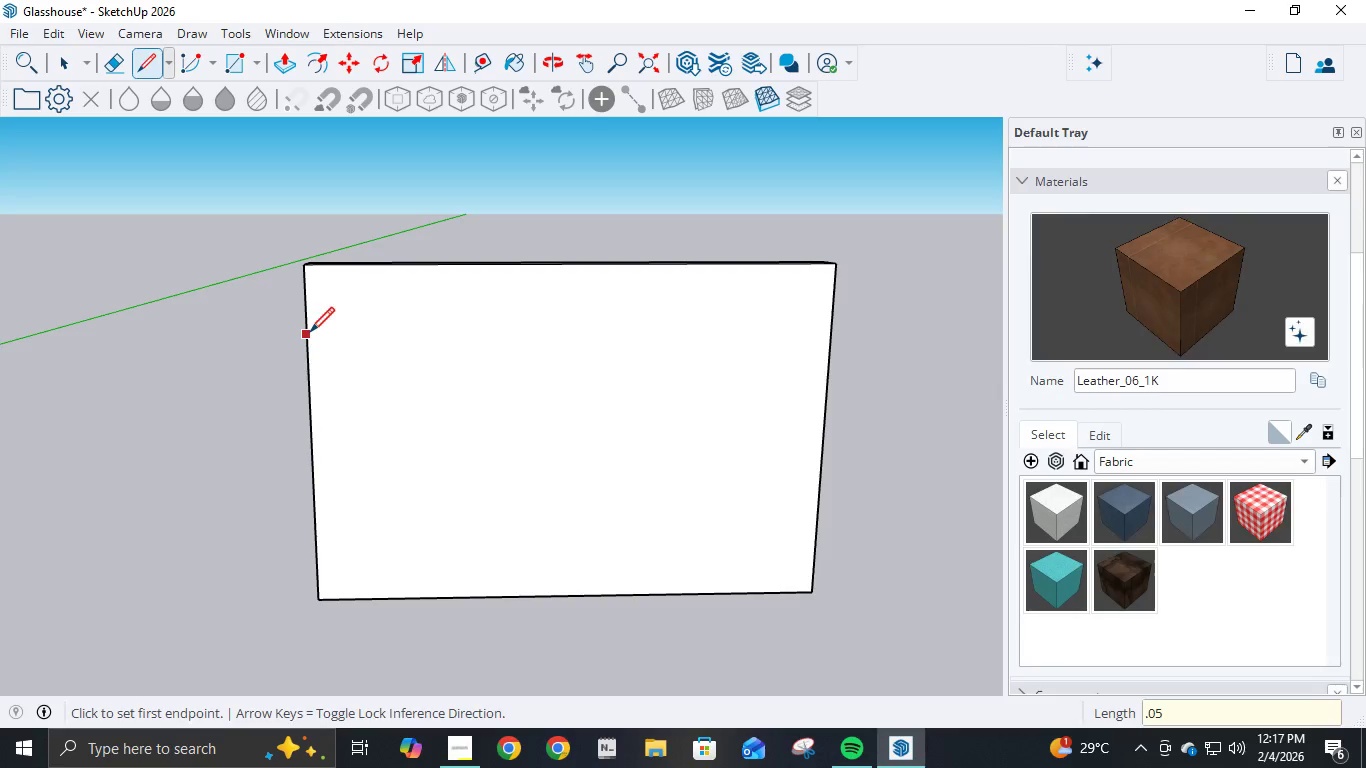 
key(Control+ControlLeft)
 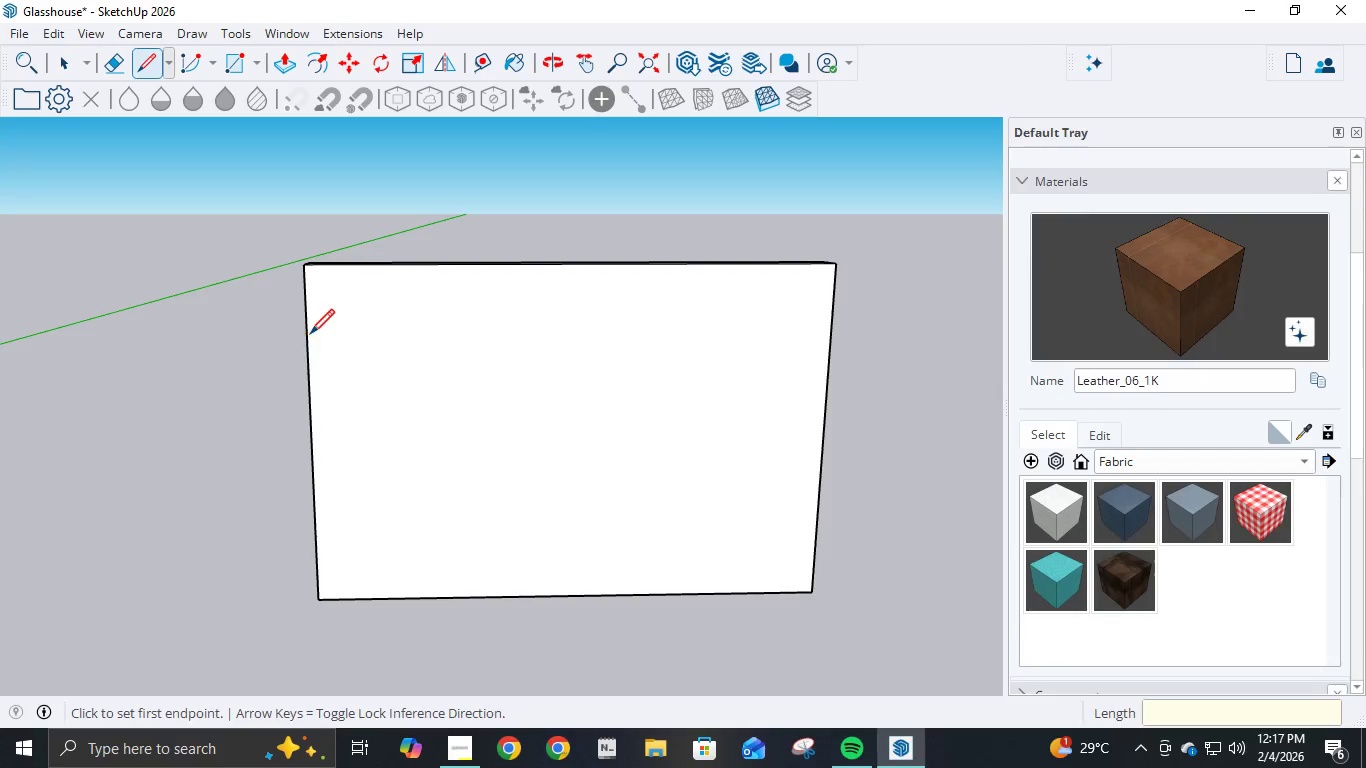 
key(Control+Z)
 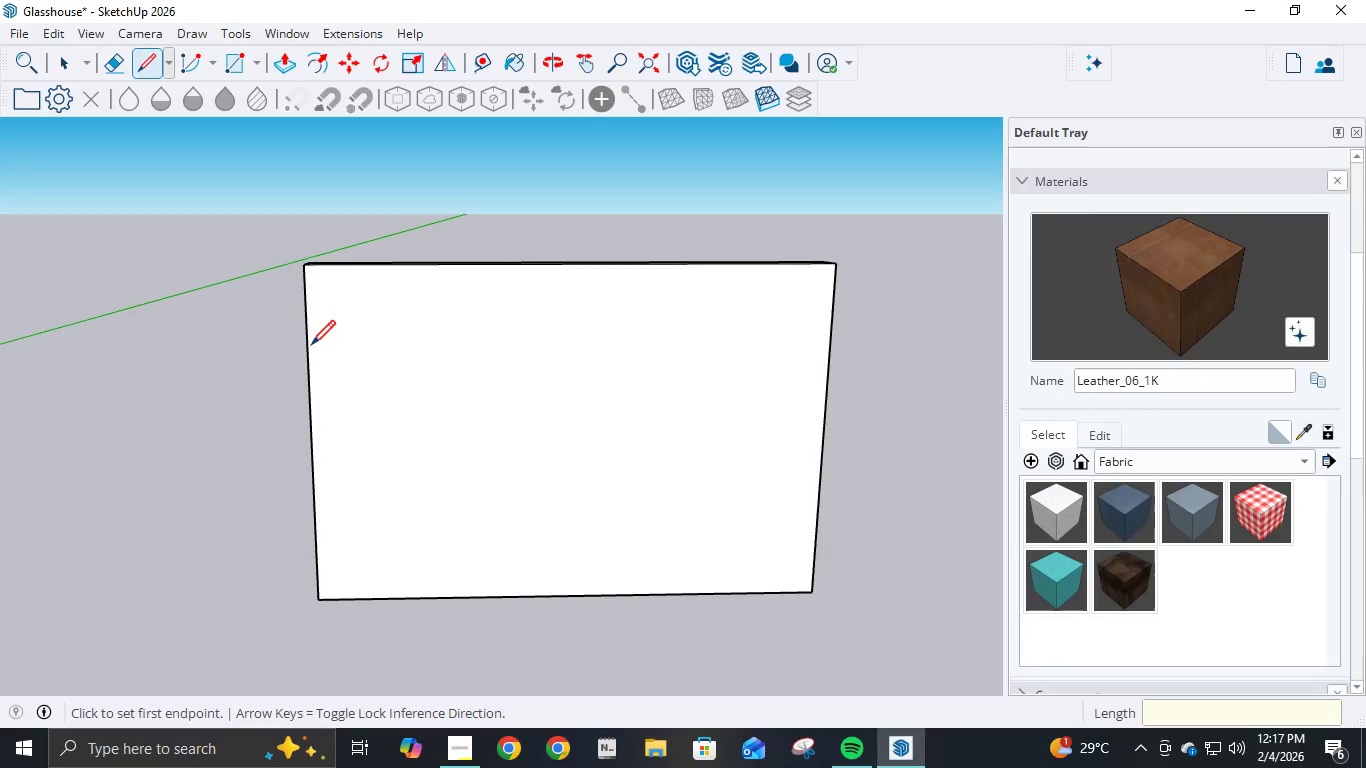 
scroll: coordinate [560, 514], scroll_direction: down, amount: 13.0
 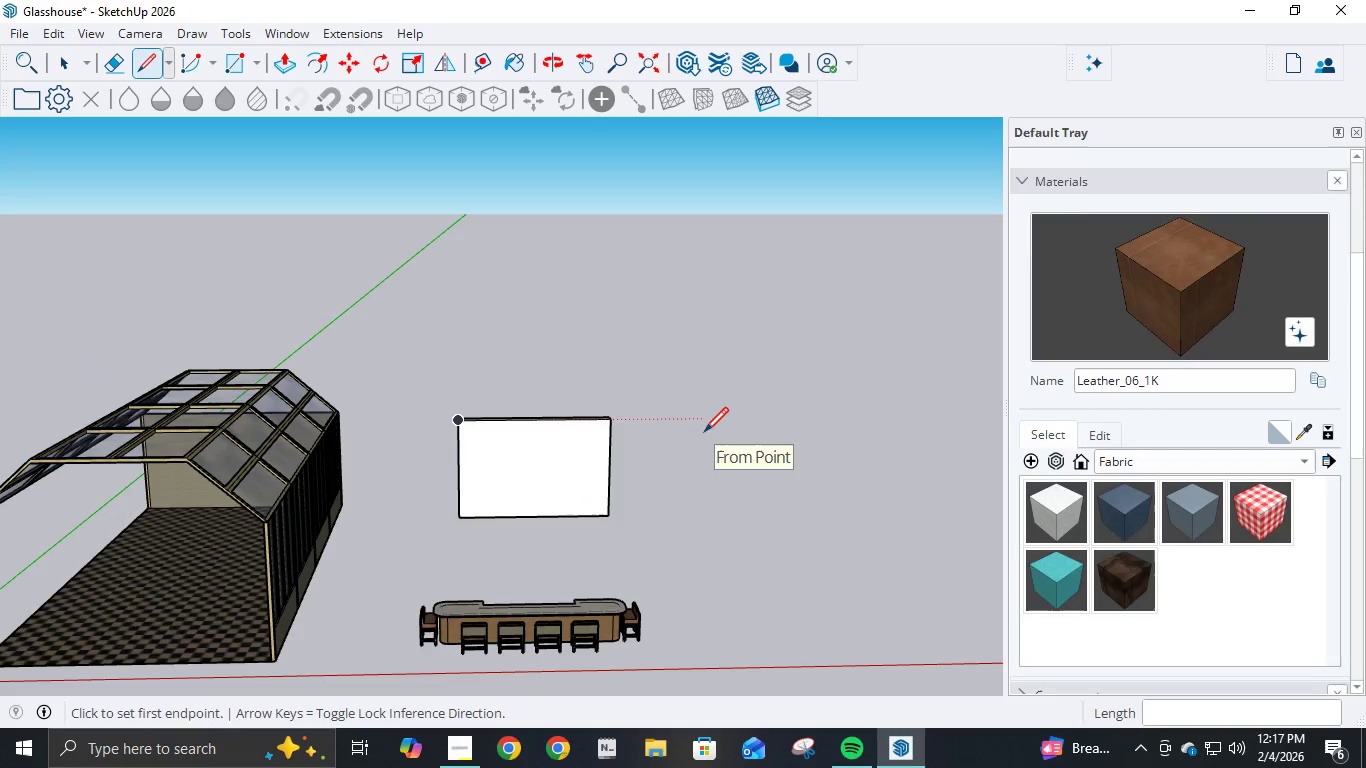 
left_click([704, 434])
 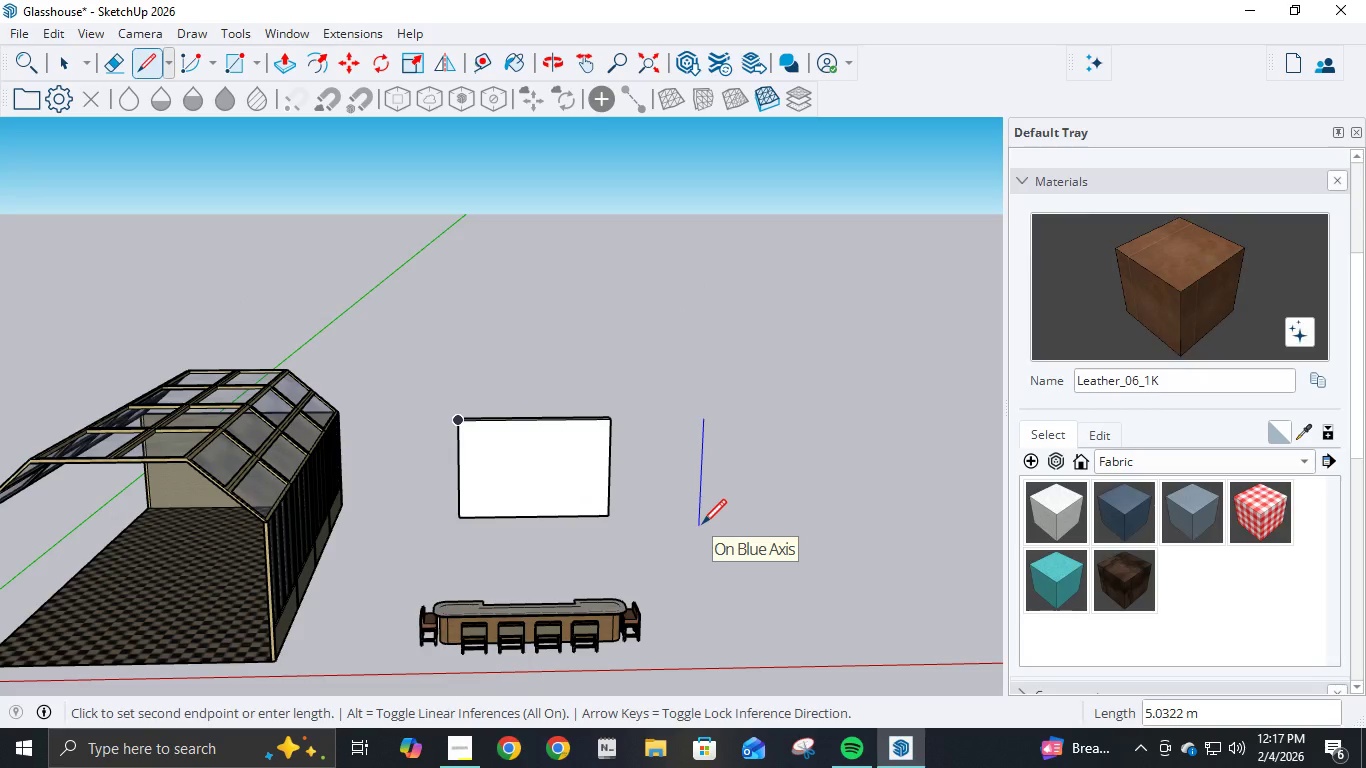 
wait(5.22)
 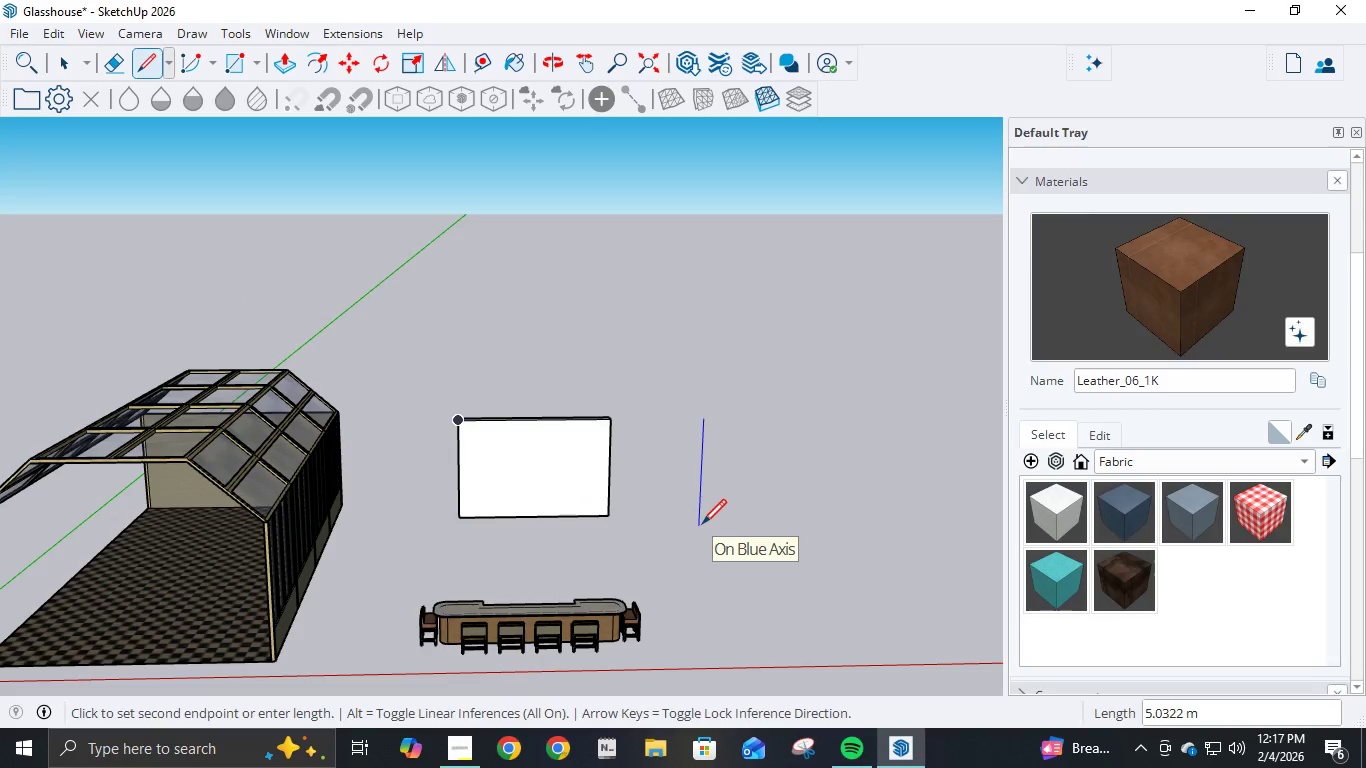 
key(Numpad3)
 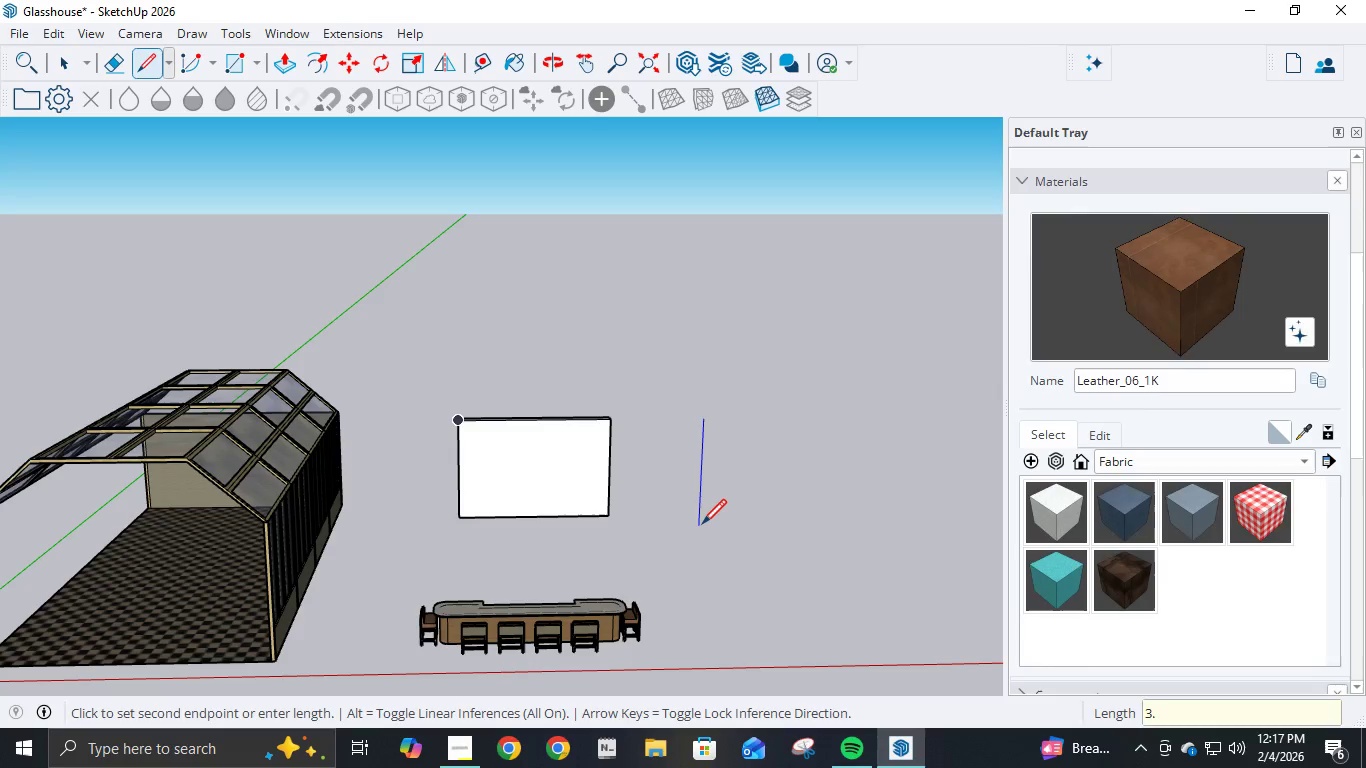 
key(NumpadDecimal)
 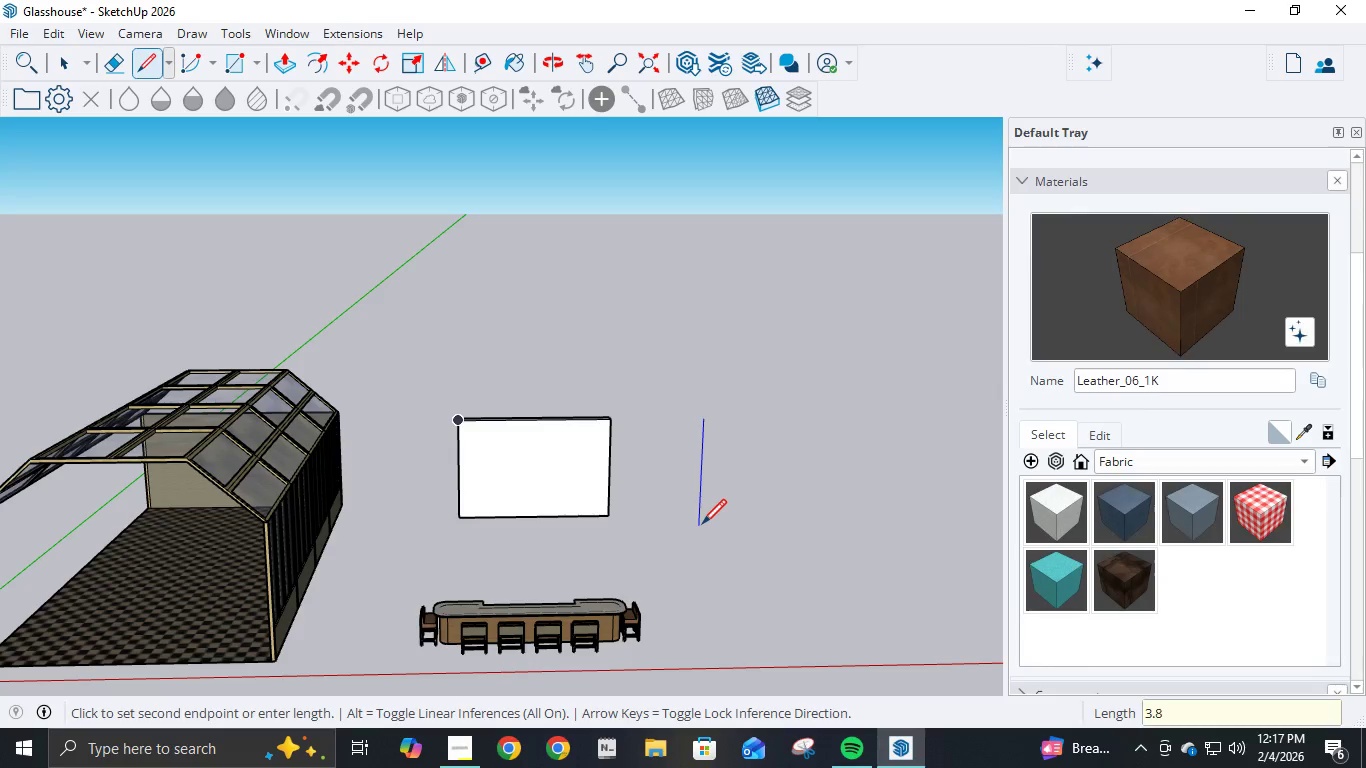 
key(Numpad8)
 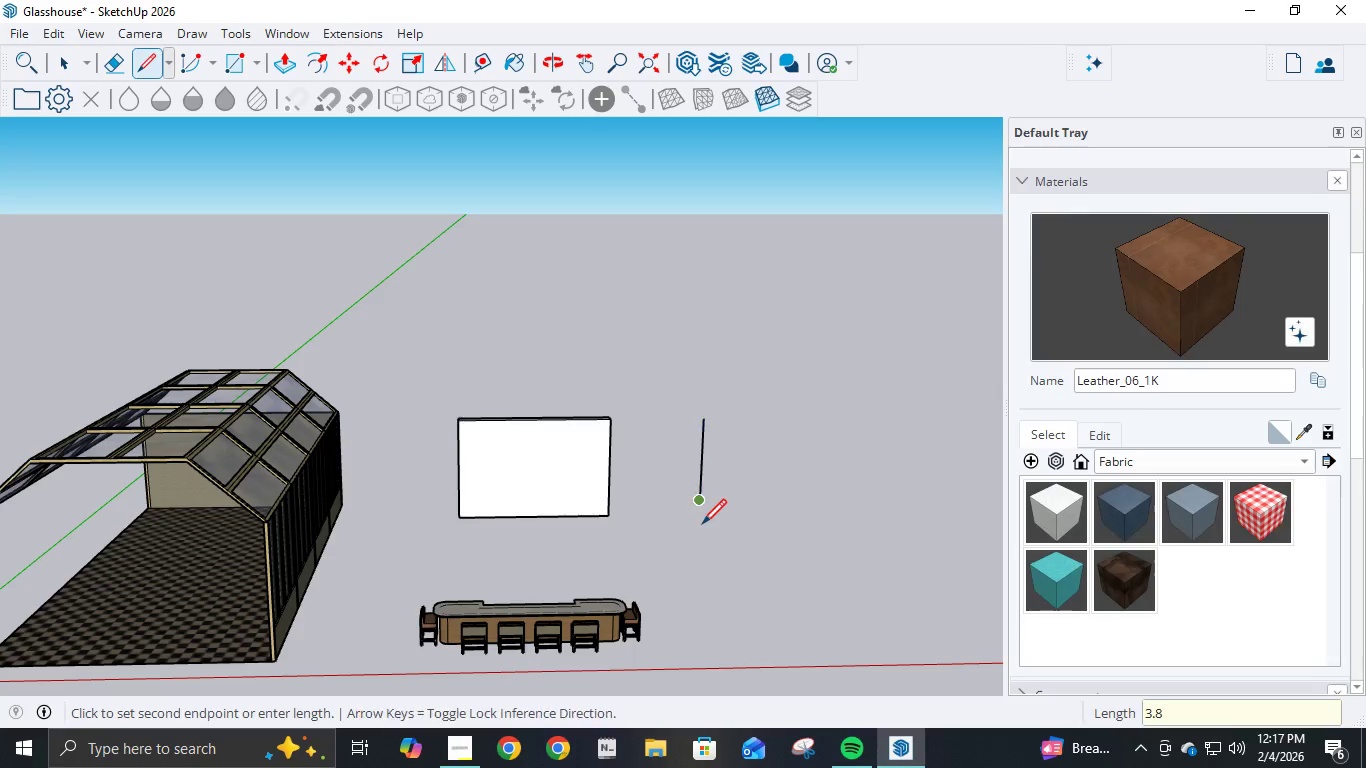 
key(NumpadEnter)
 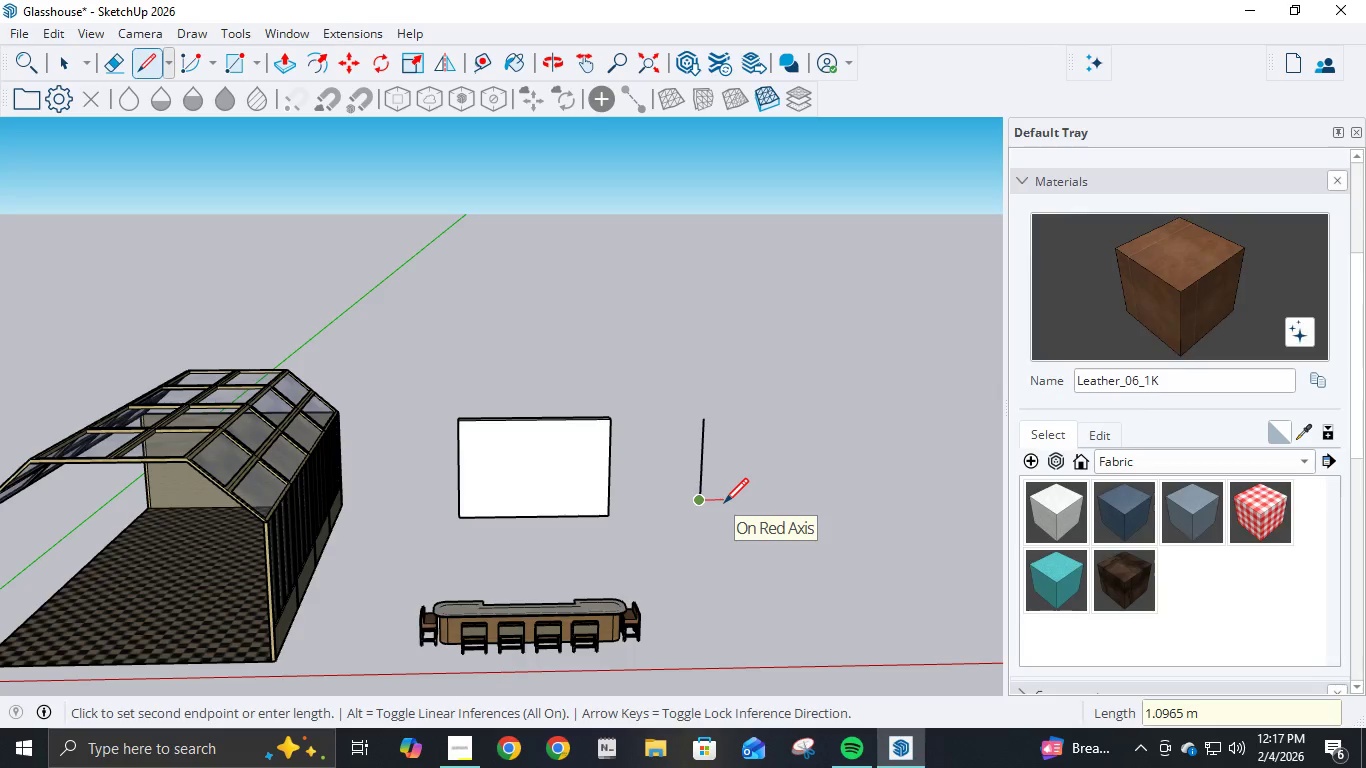 
key(NumpadDecimal)
 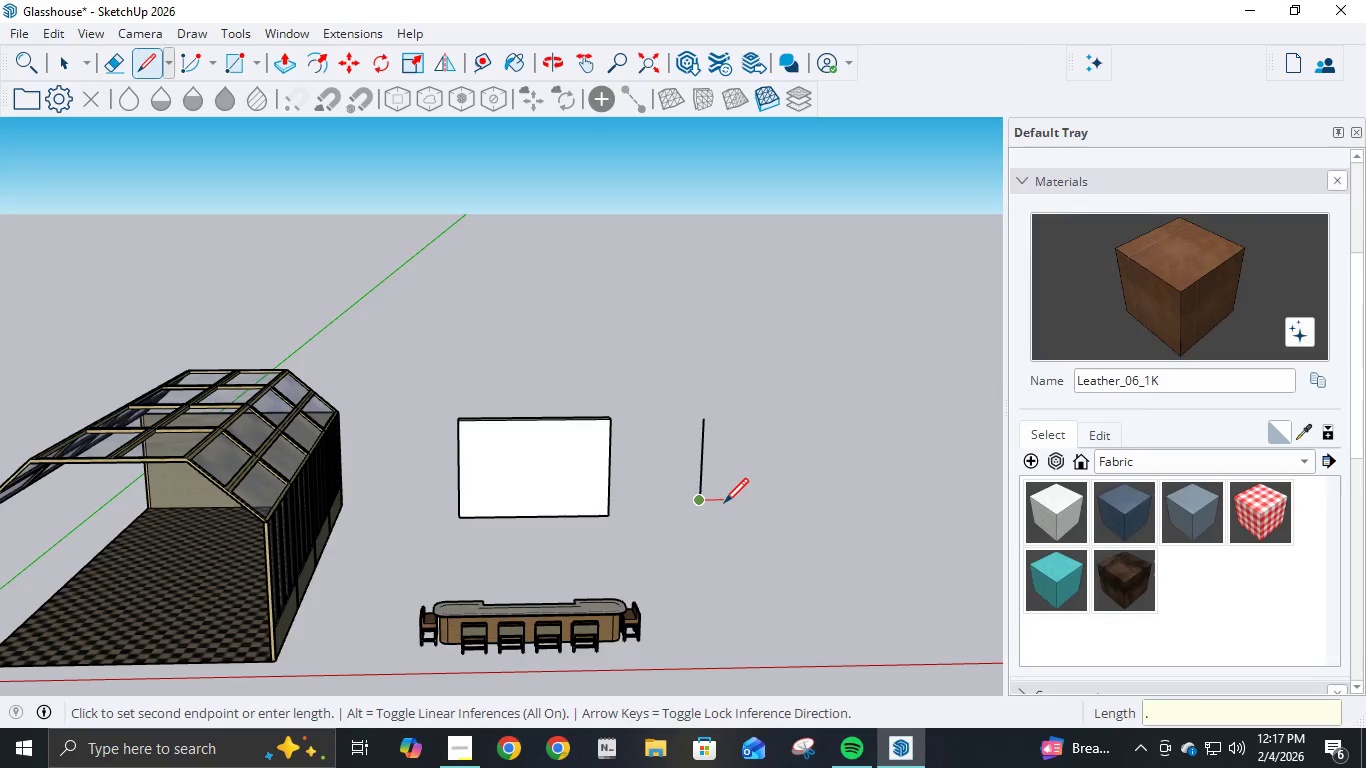 
key(Numpad4)
 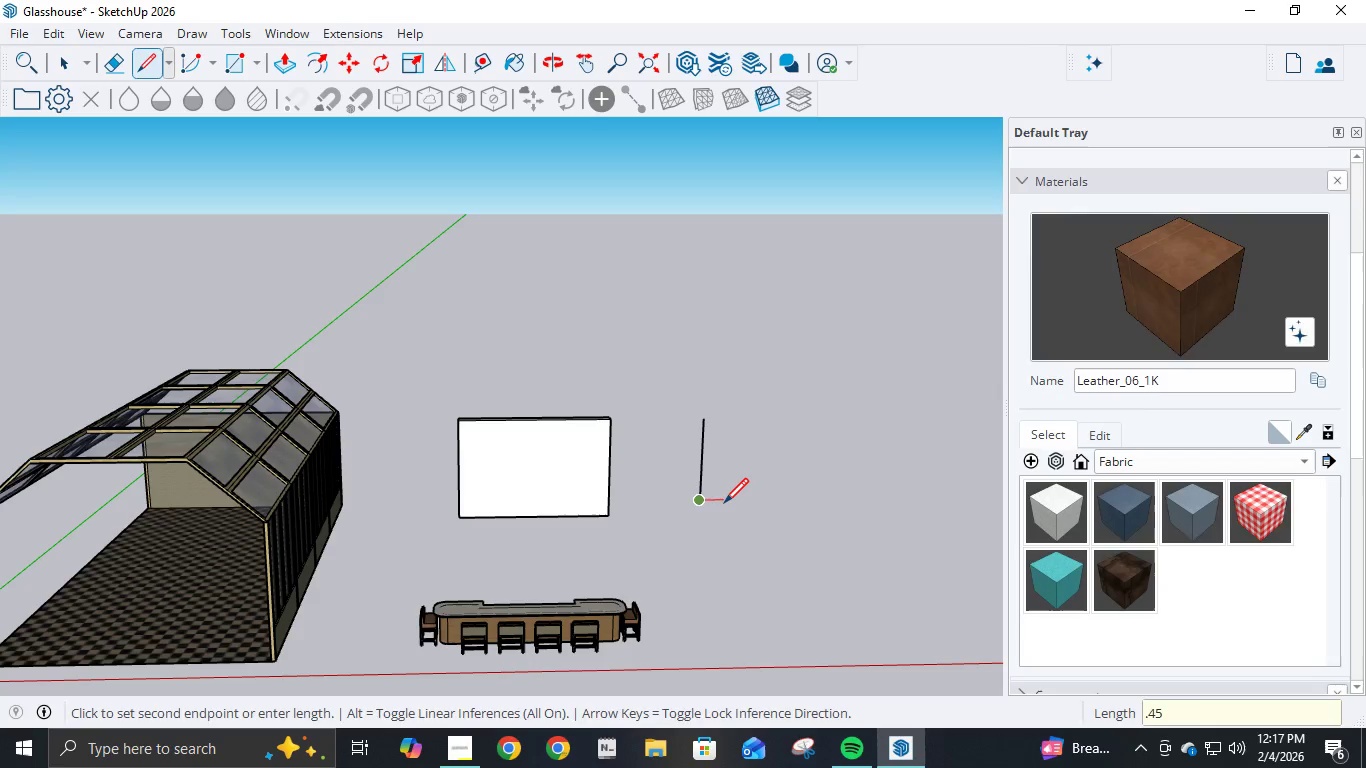 
key(Numpad5)
 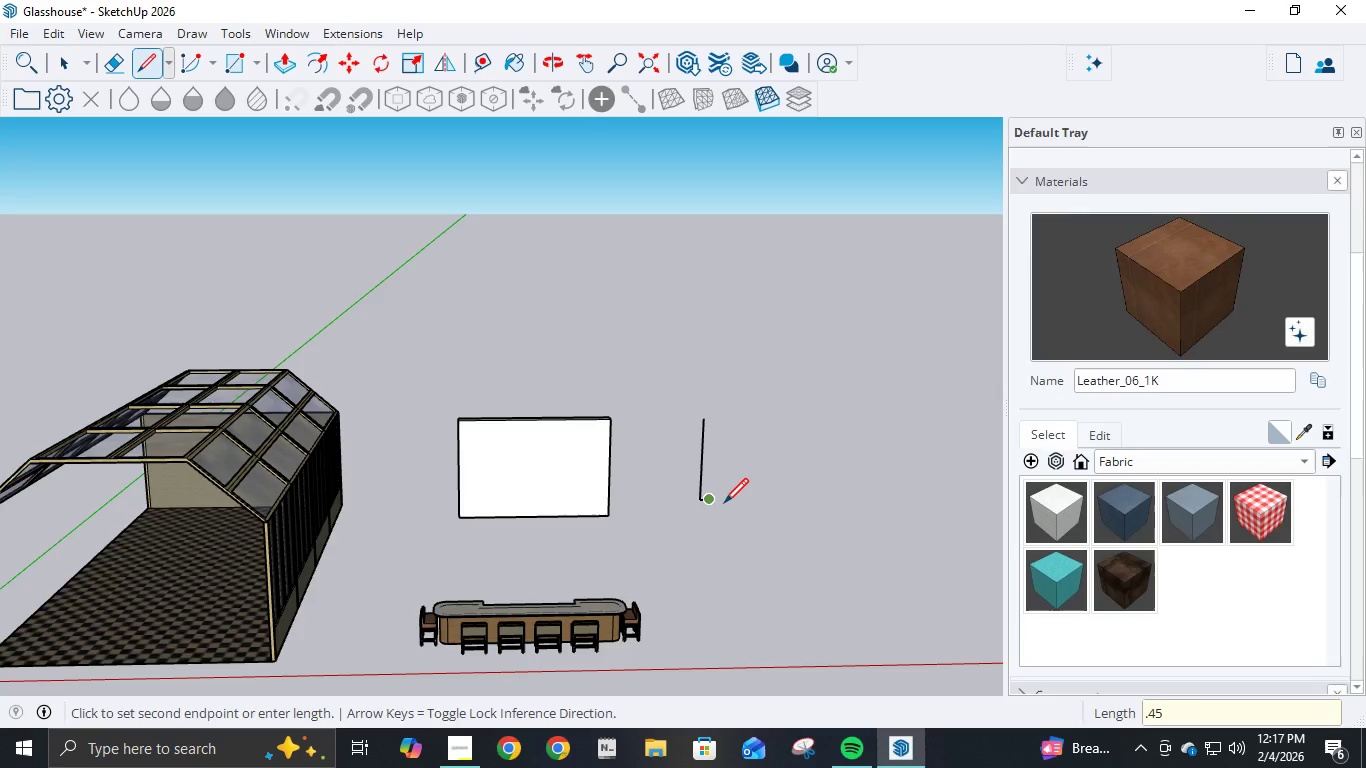 
key(NumpadEnter)
 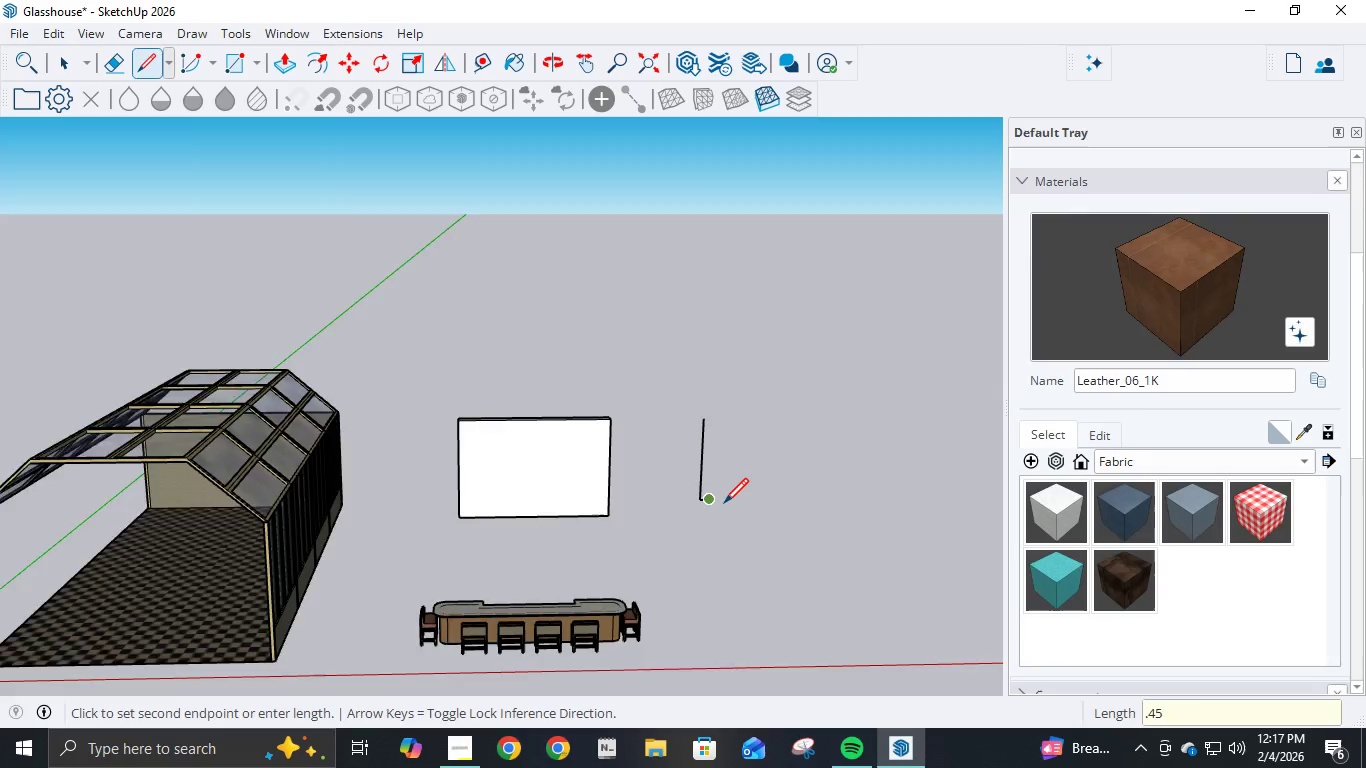 
scroll: coordinate [725, 491], scroll_direction: up, amount: 8.0
 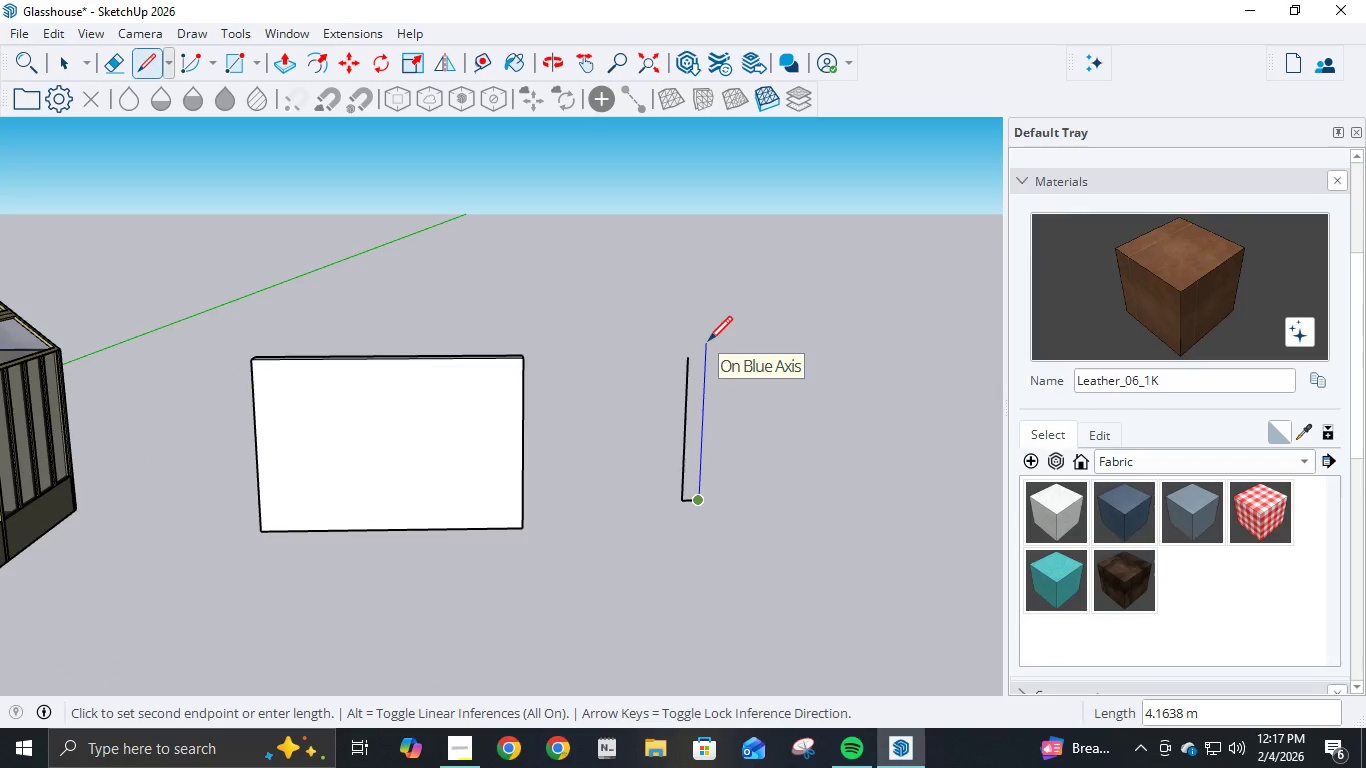 
key(Numpad3)
 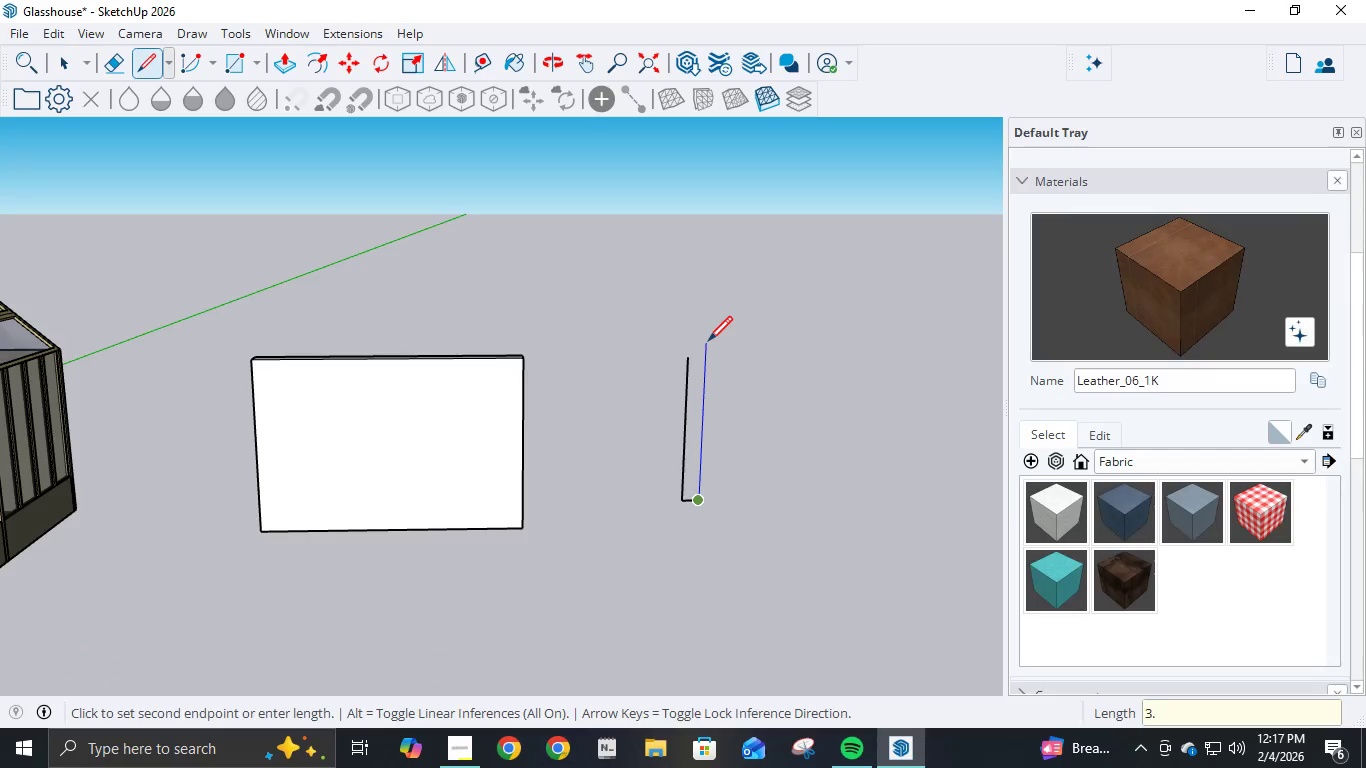 
key(NumpadDecimal)
 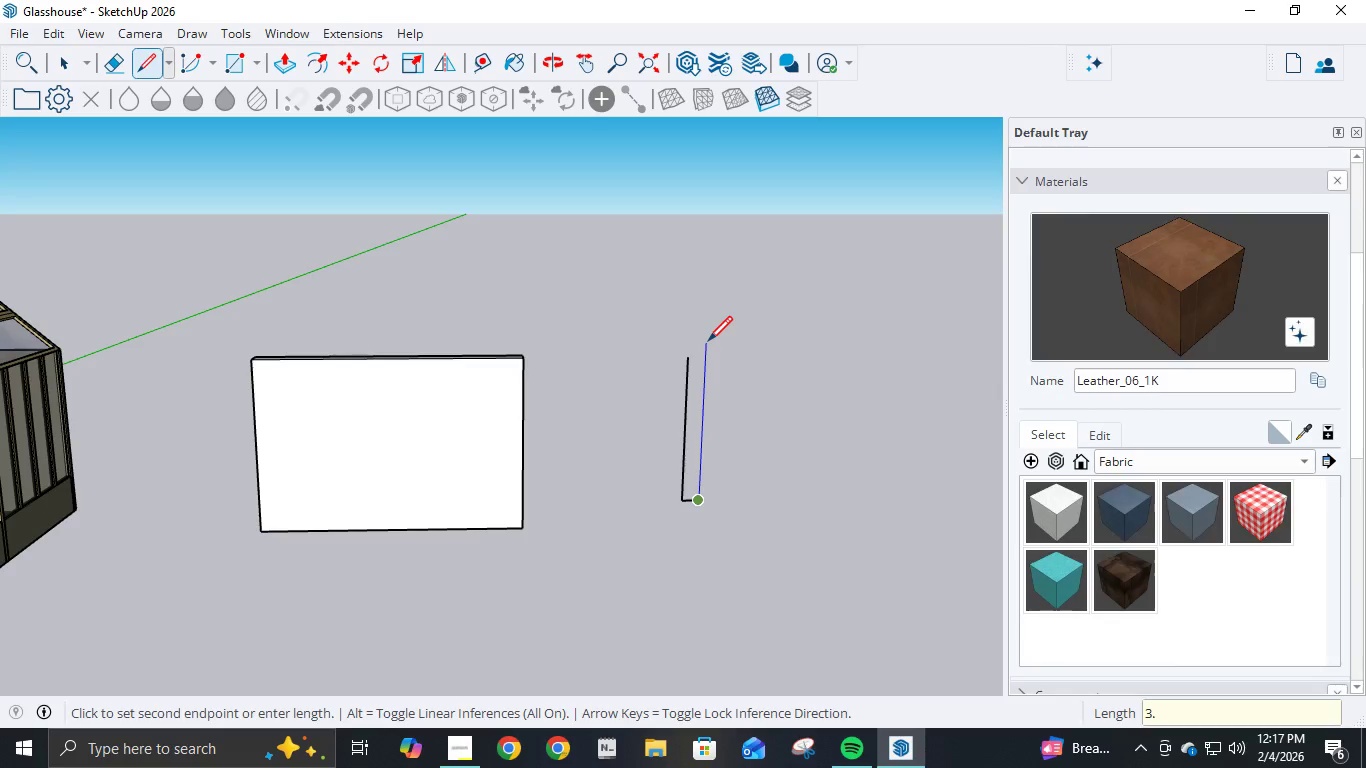 
key(Numpad8)
 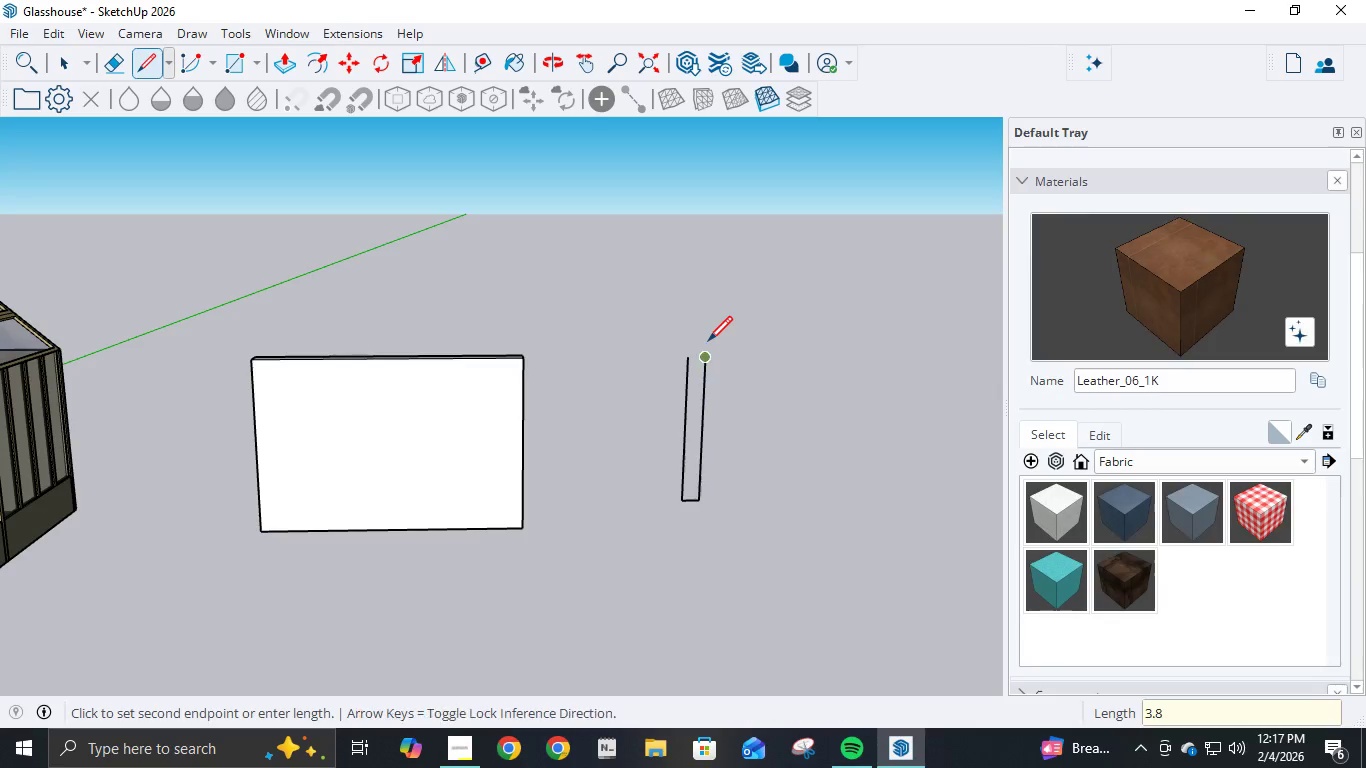 
key(NumpadEnter)
 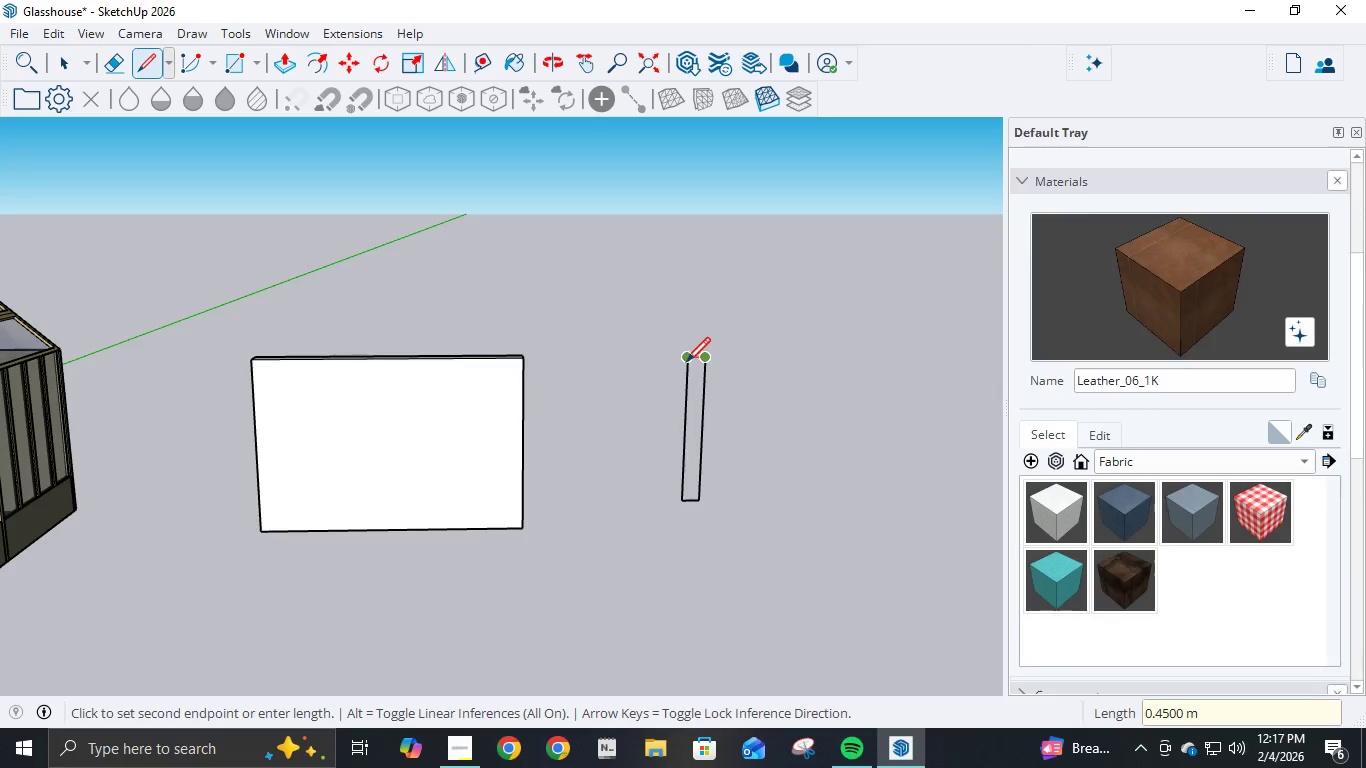 
left_click([686, 364])
 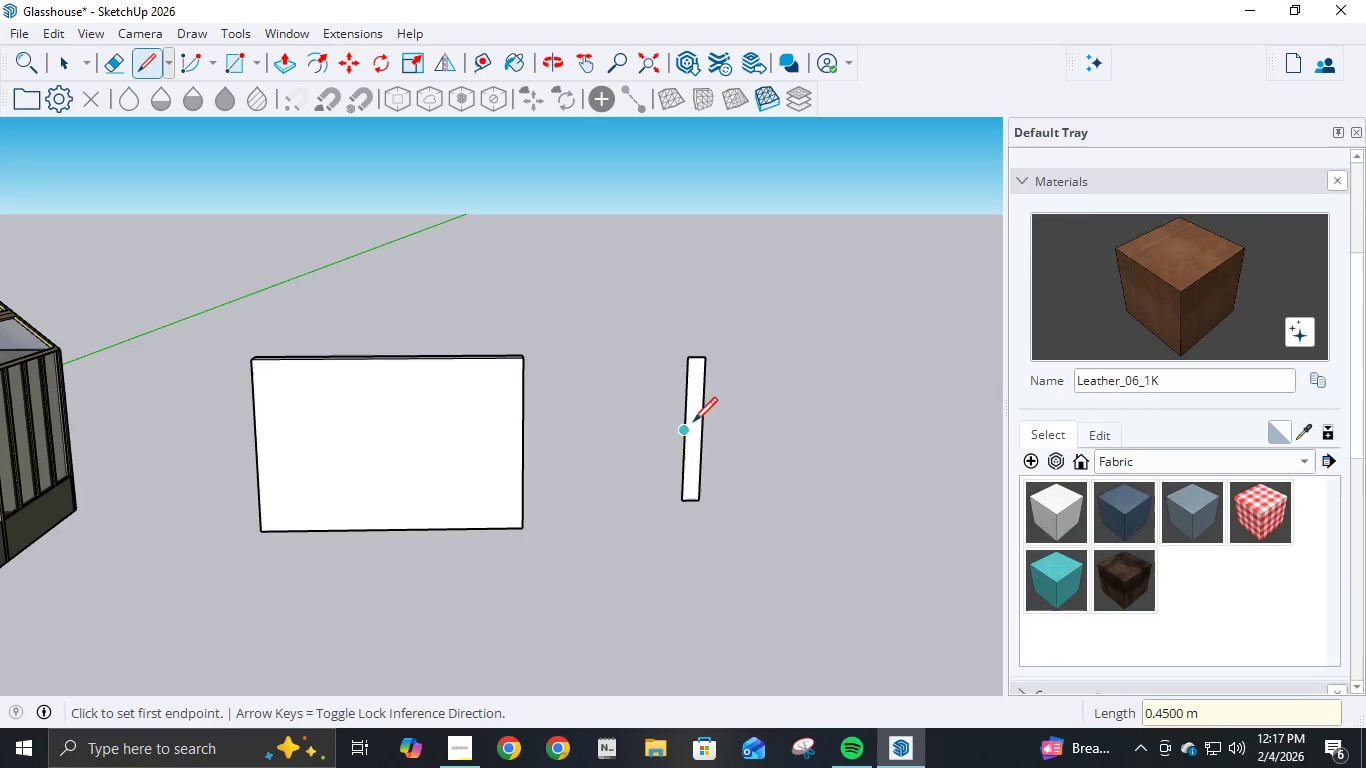 
mouse_move([714, 404])
 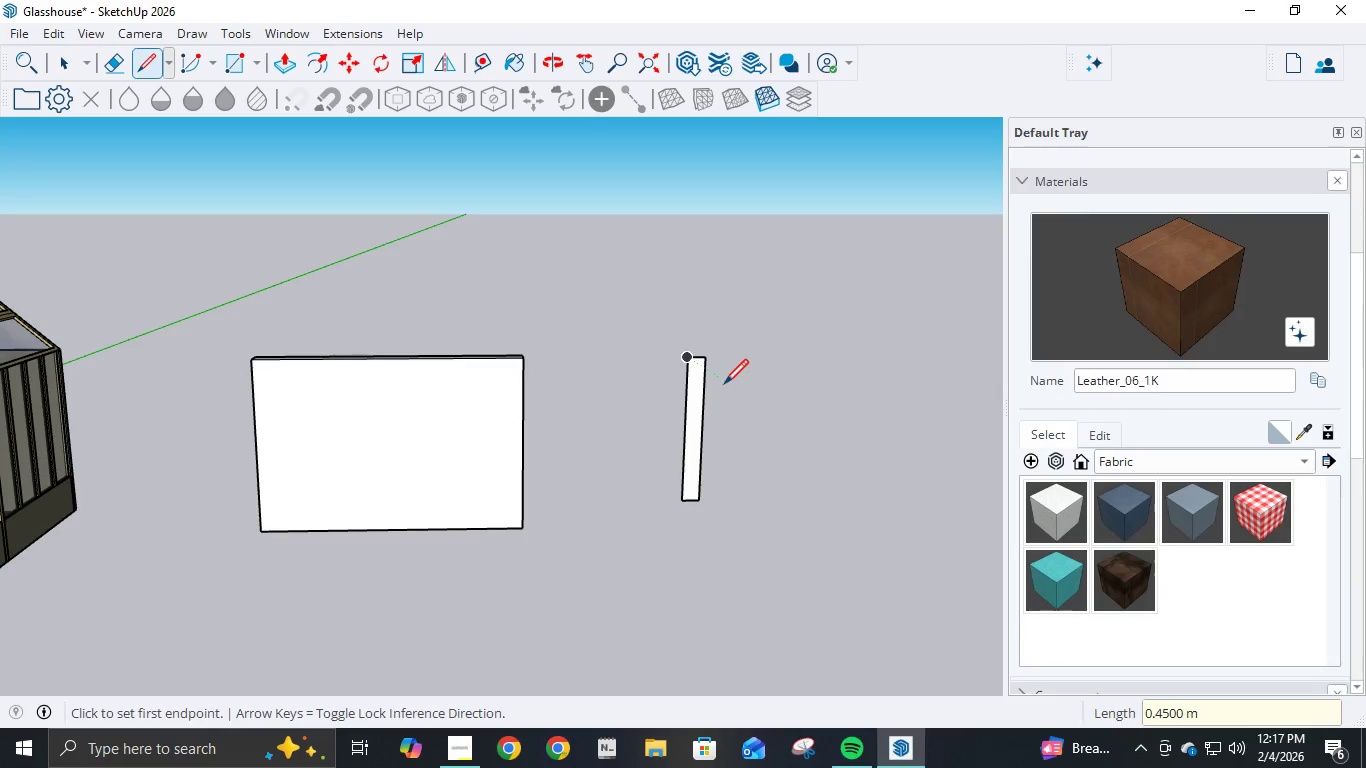 
scroll: coordinate [726, 382], scroll_direction: up, amount: 7.0
 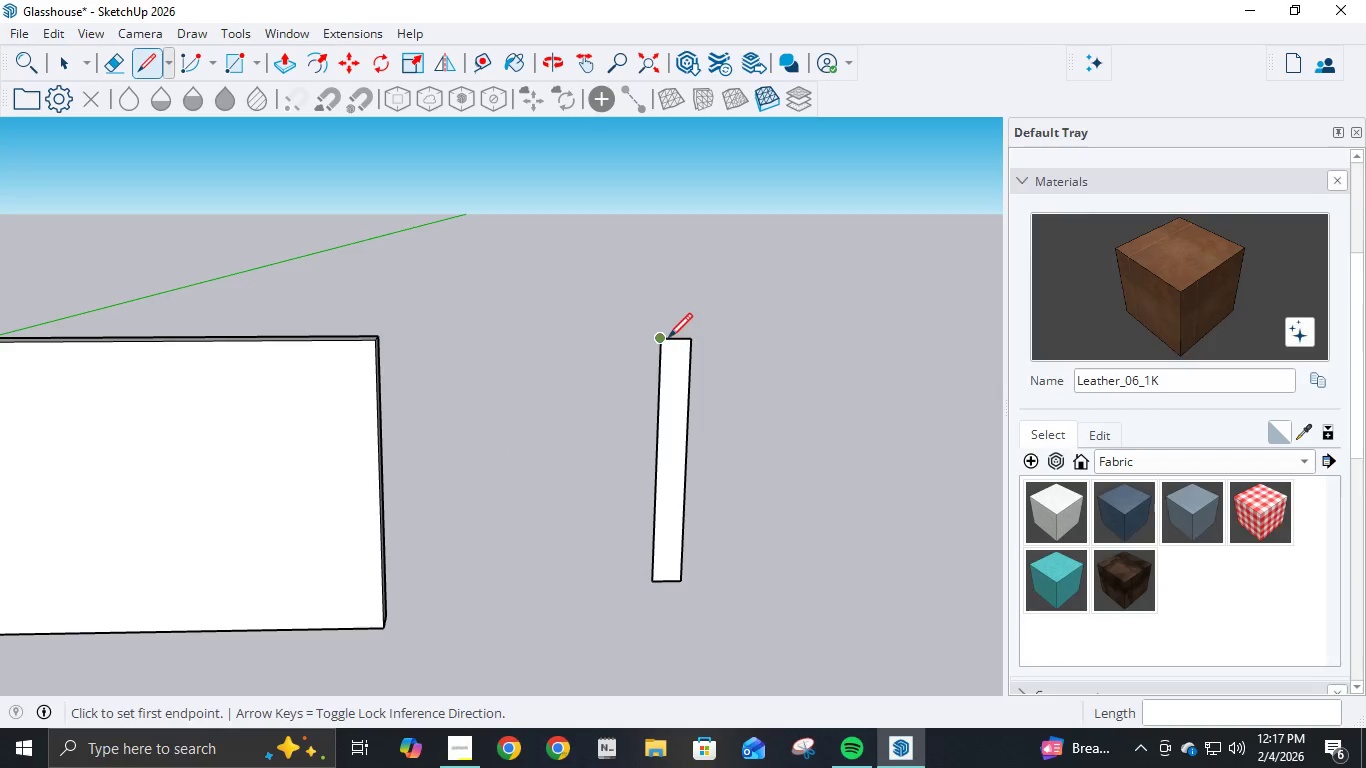 
left_click([668, 340])
 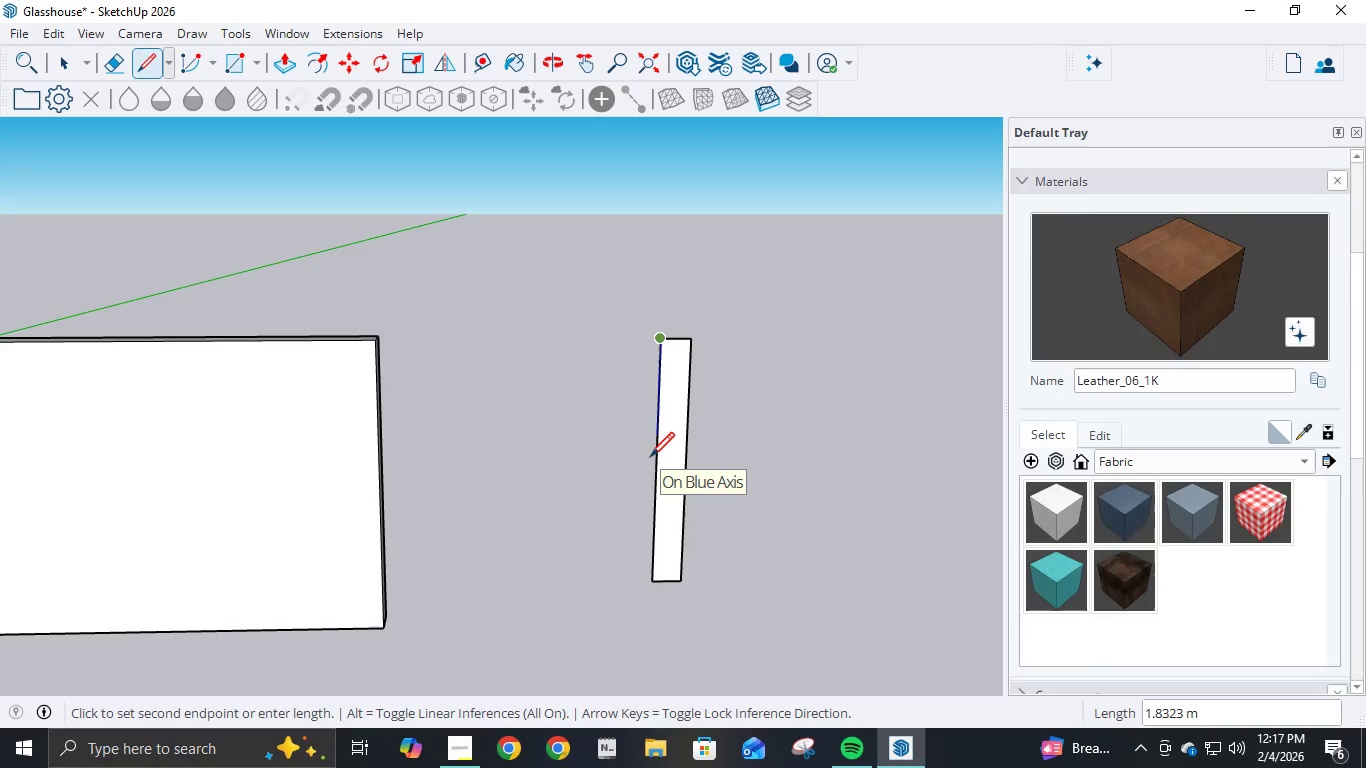 
key(Escape)
 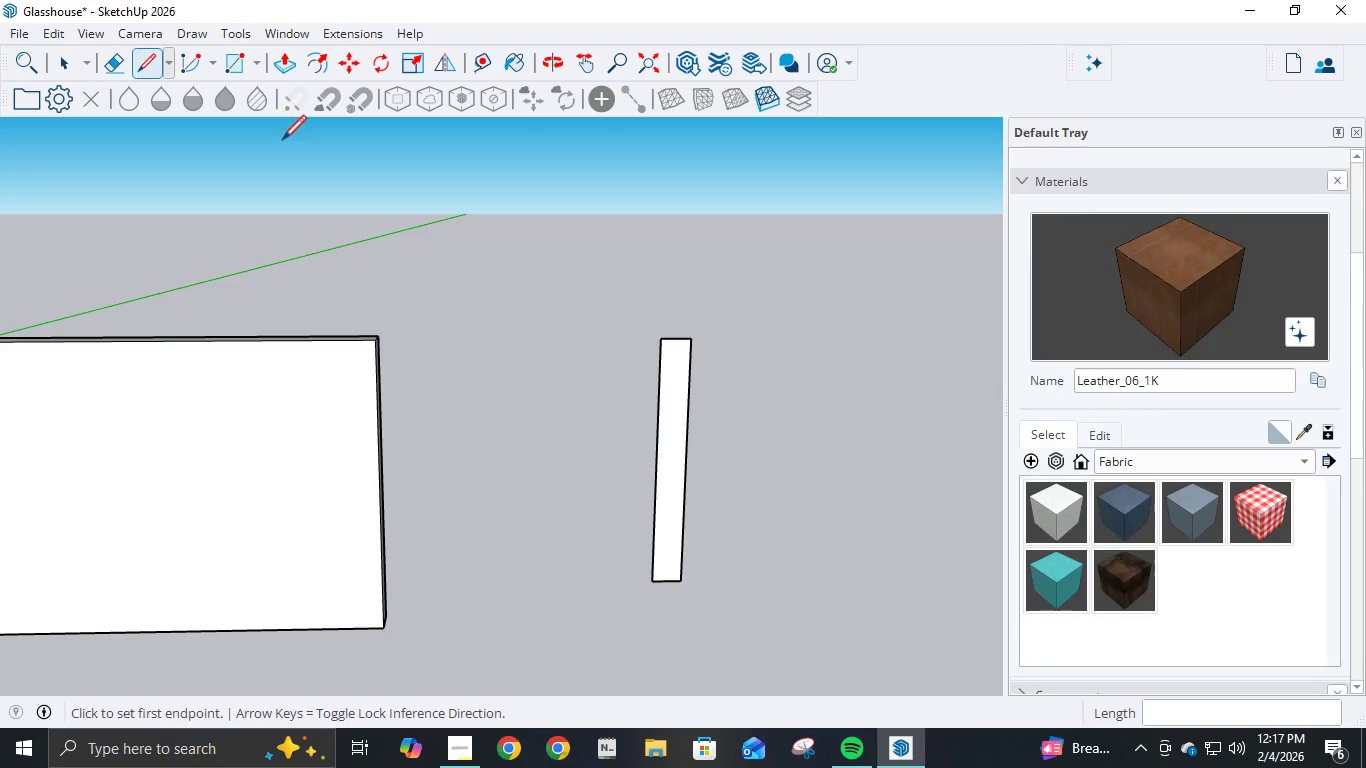 
scroll: coordinate [640, 330], scroll_direction: up, amount: 4.0
 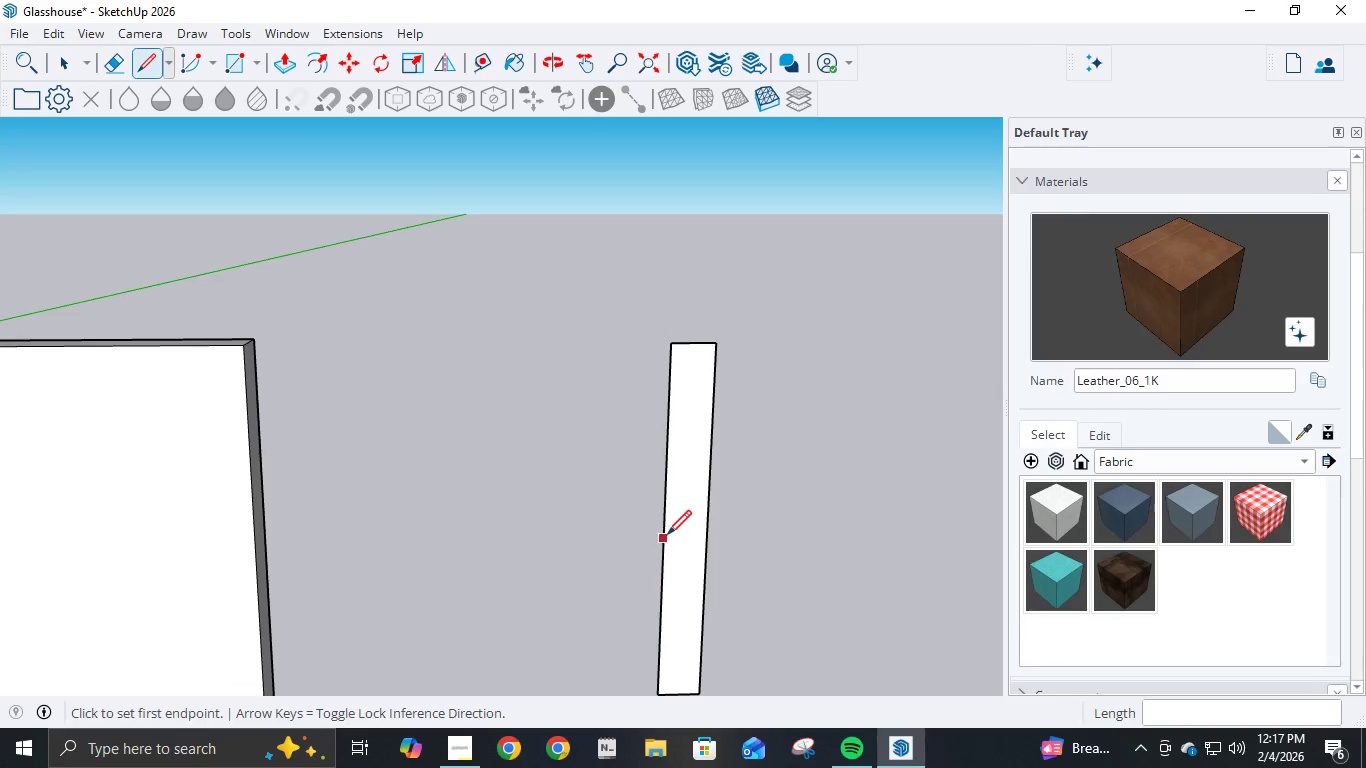 
left_click([670, 529])
 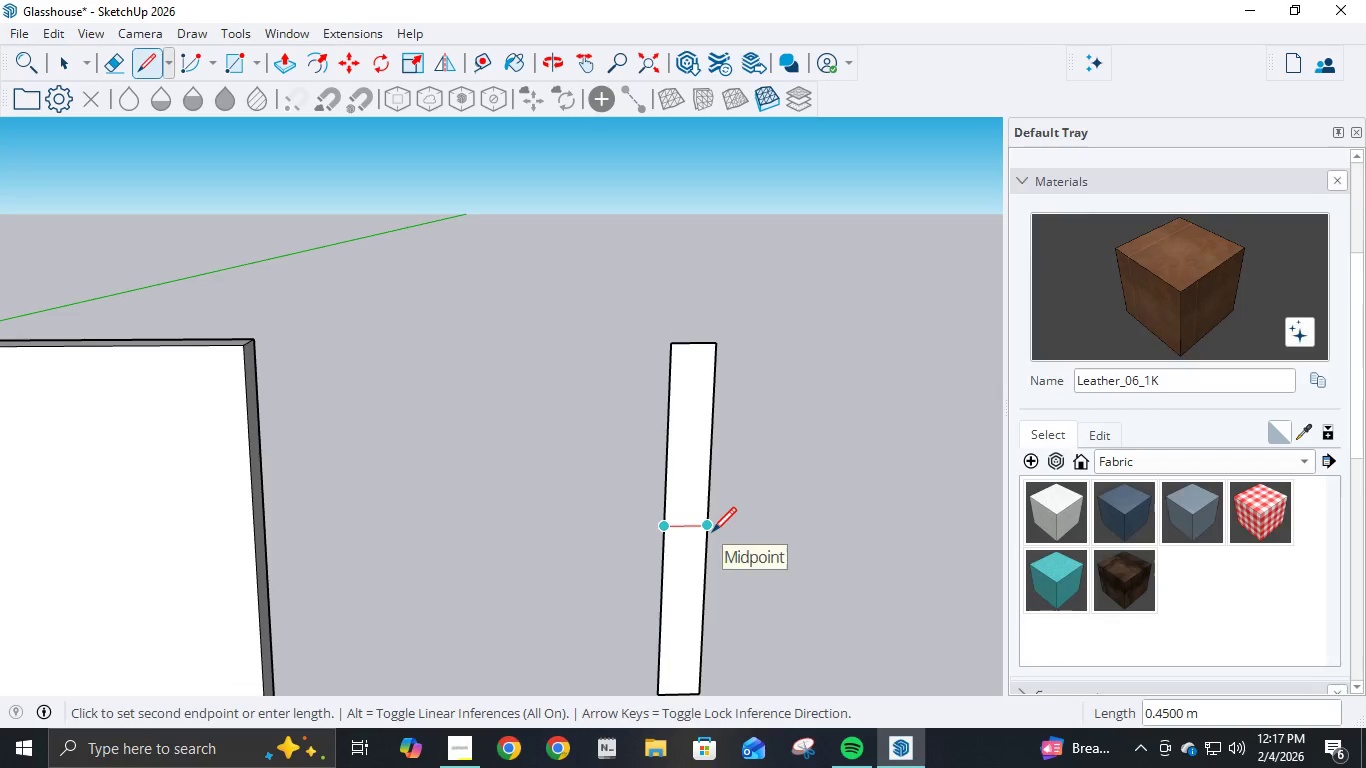 
left_click([712, 534])
 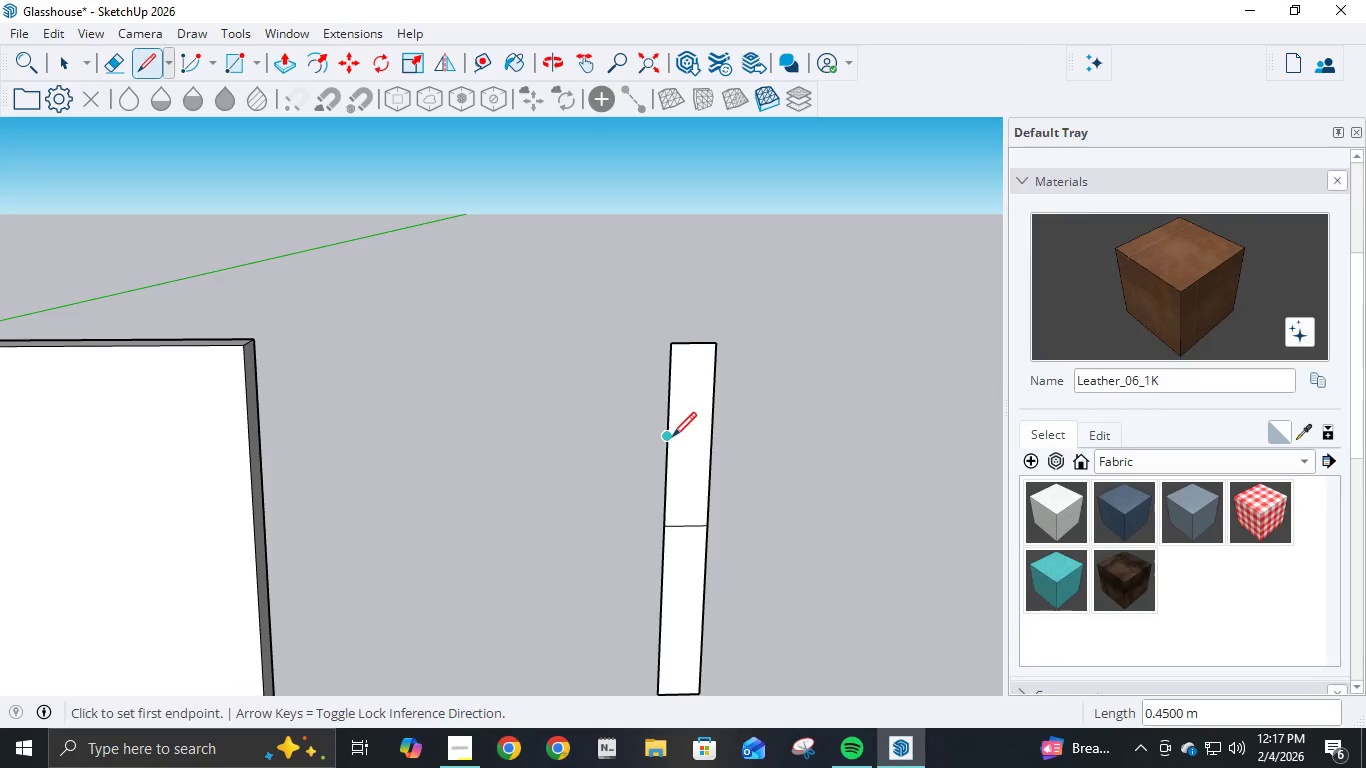 
left_click([672, 435])
 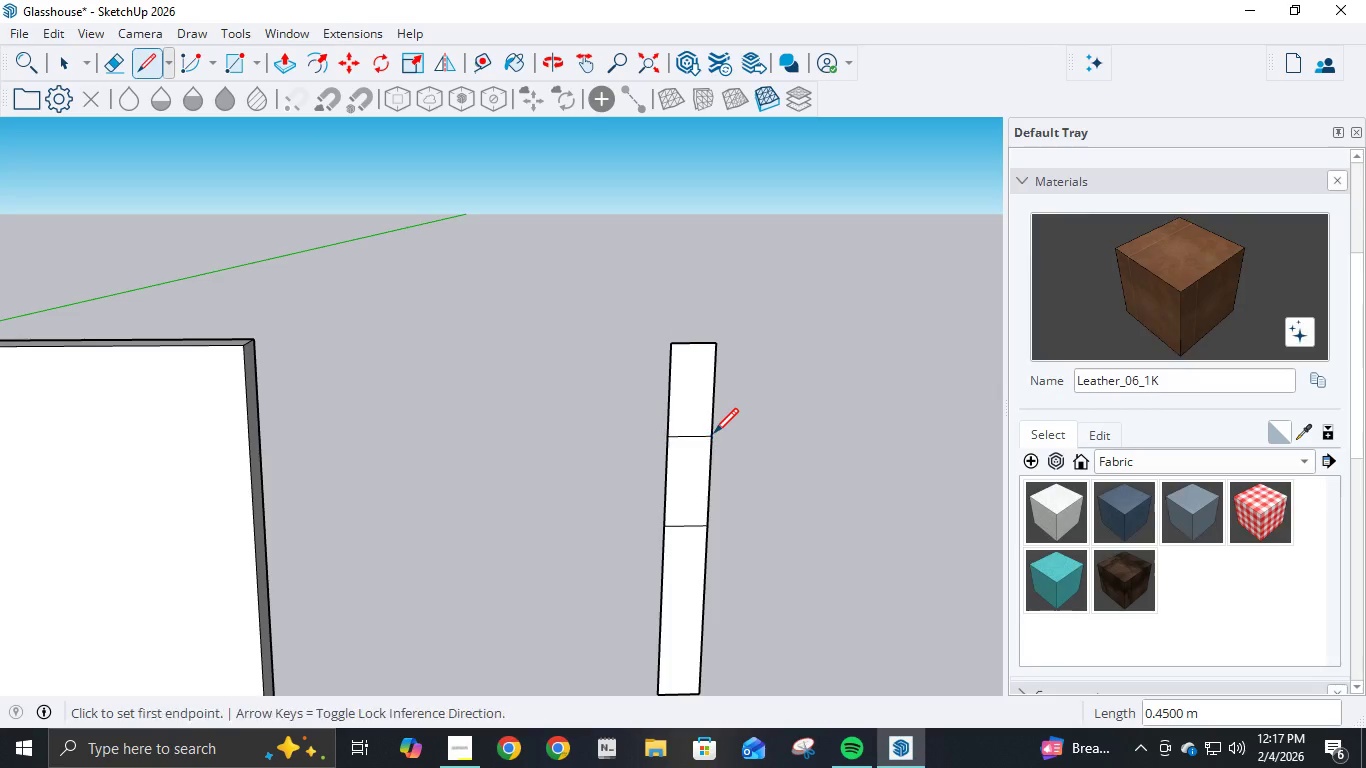 
left_click([714, 435])
 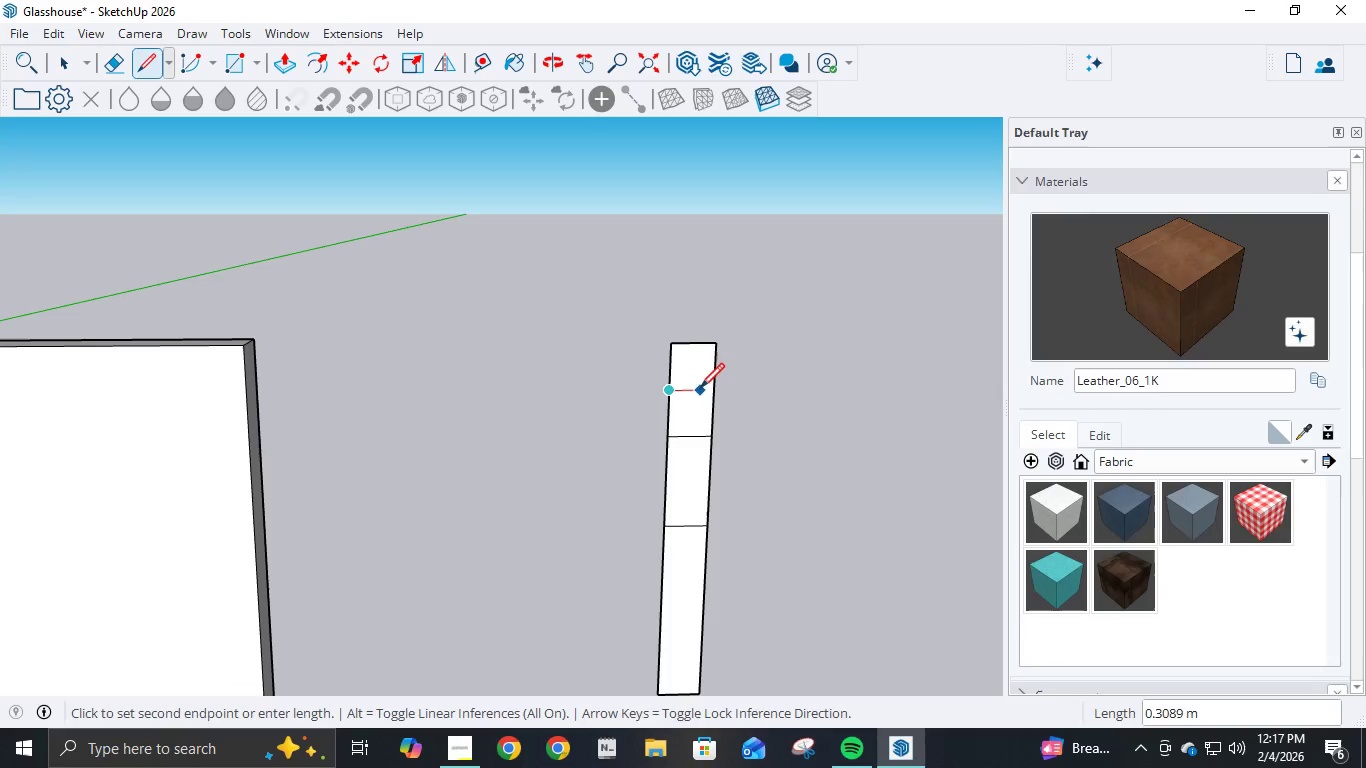 
left_click([709, 391])
 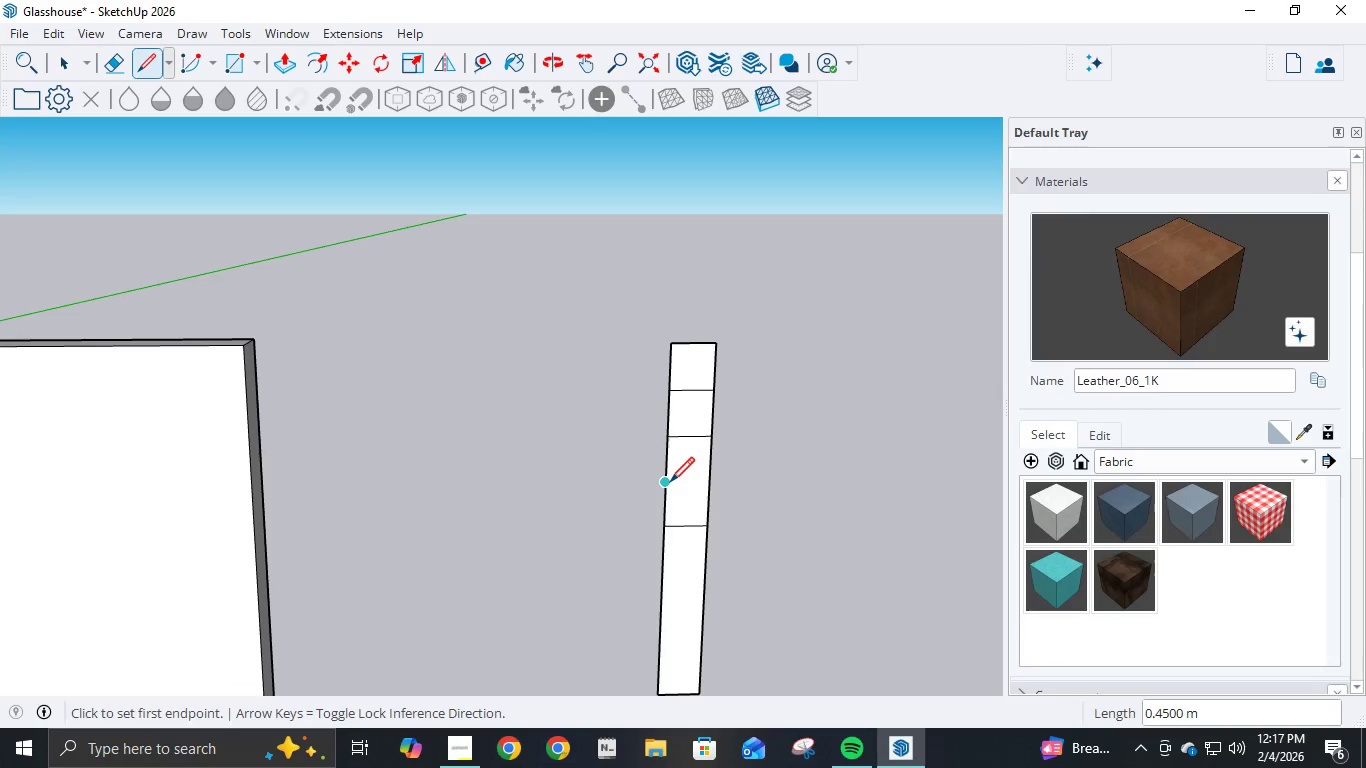 
left_click([670, 484])
 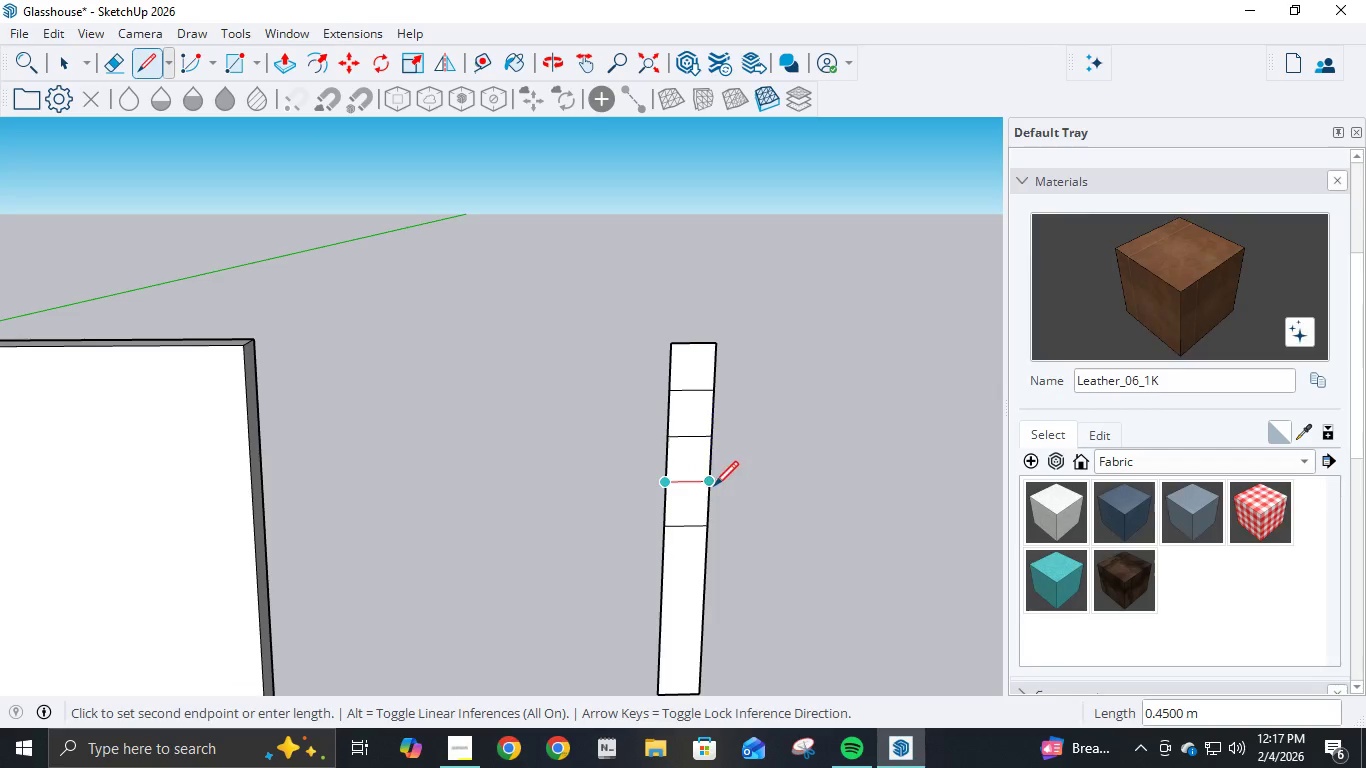 
left_click([714, 488])
 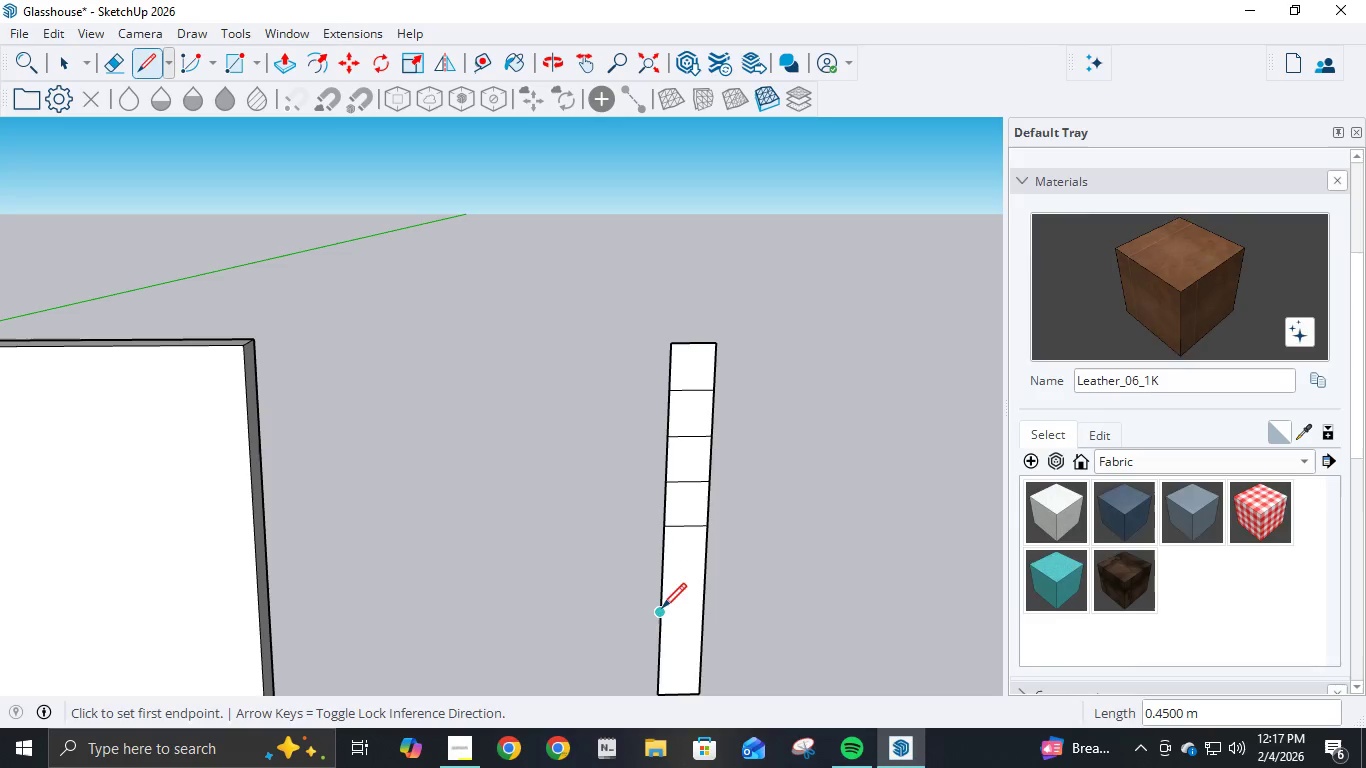 
left_click([663, 617])
 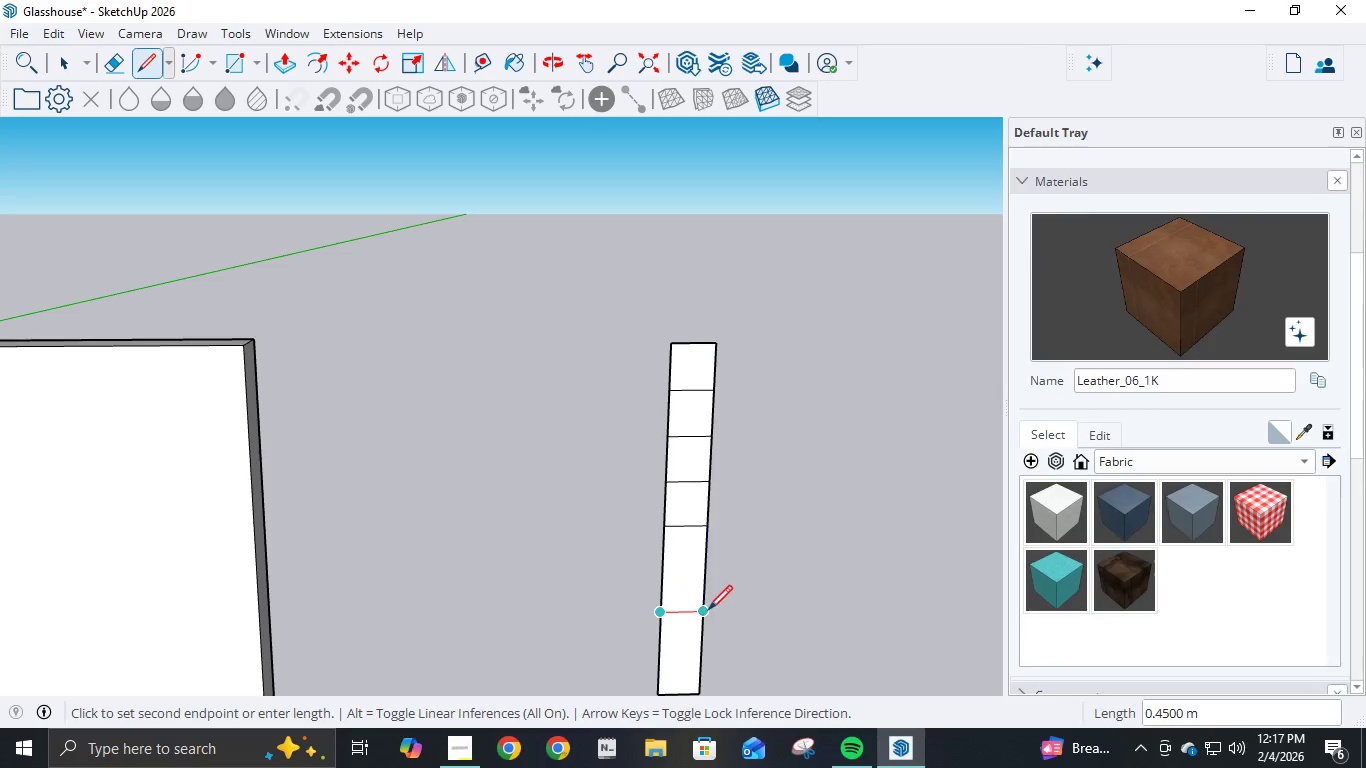 
left_click([708, 612])
 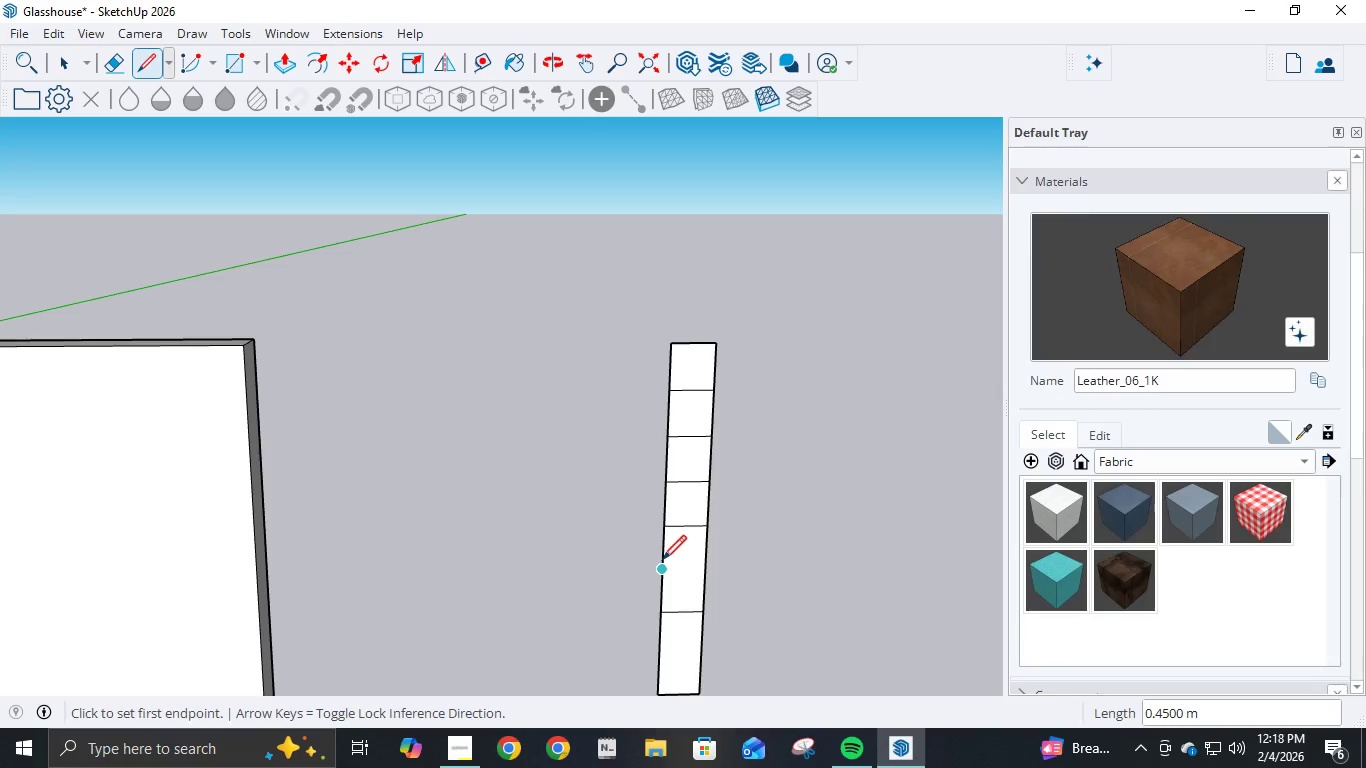 
left_click([662, 565])
 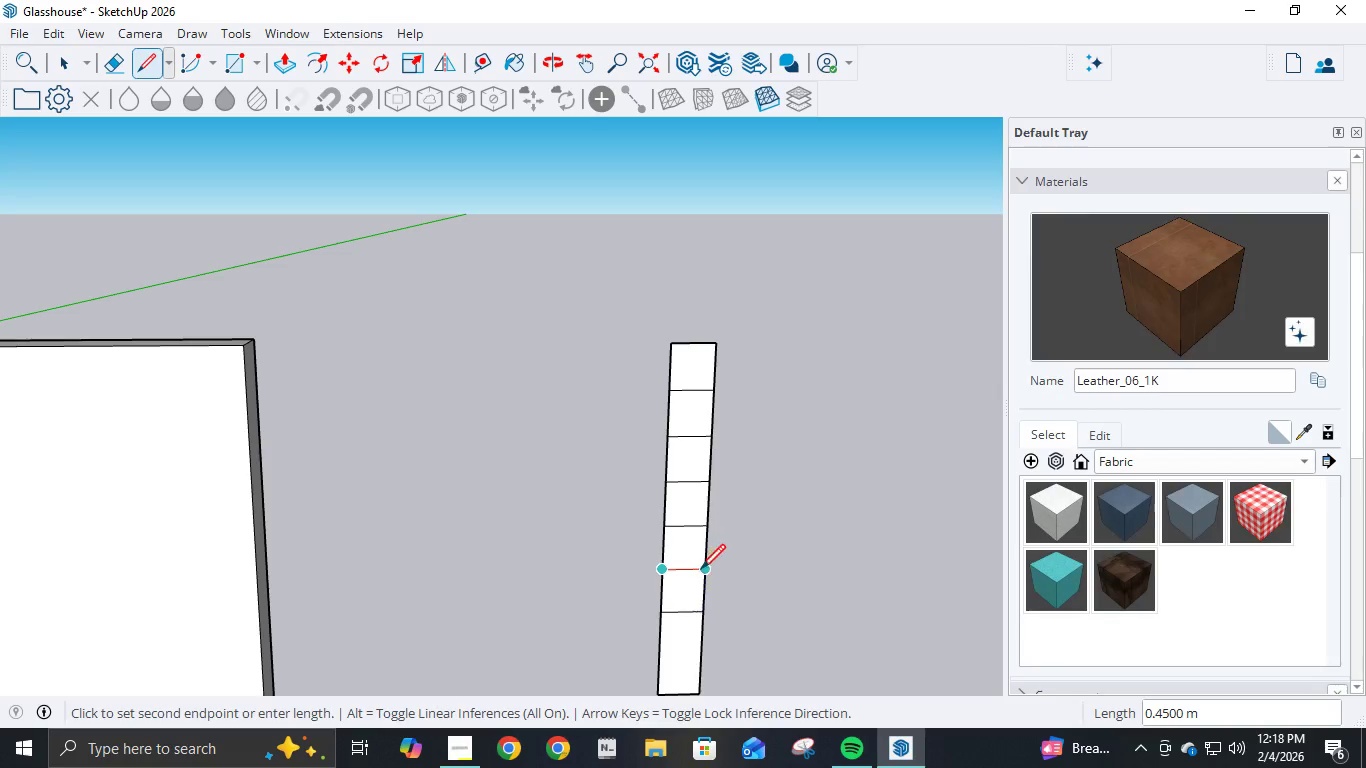 
left_click([702, 571])
 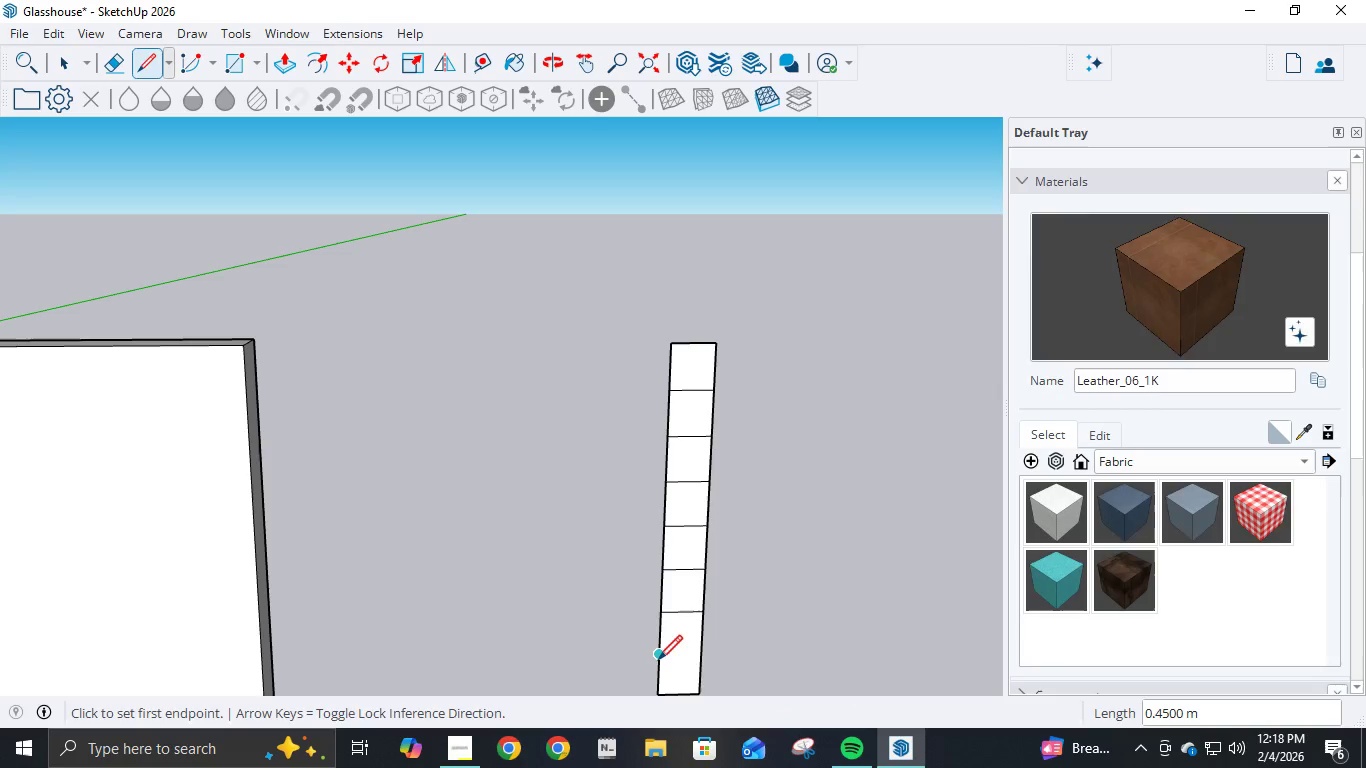 
left_click([658, 662])
 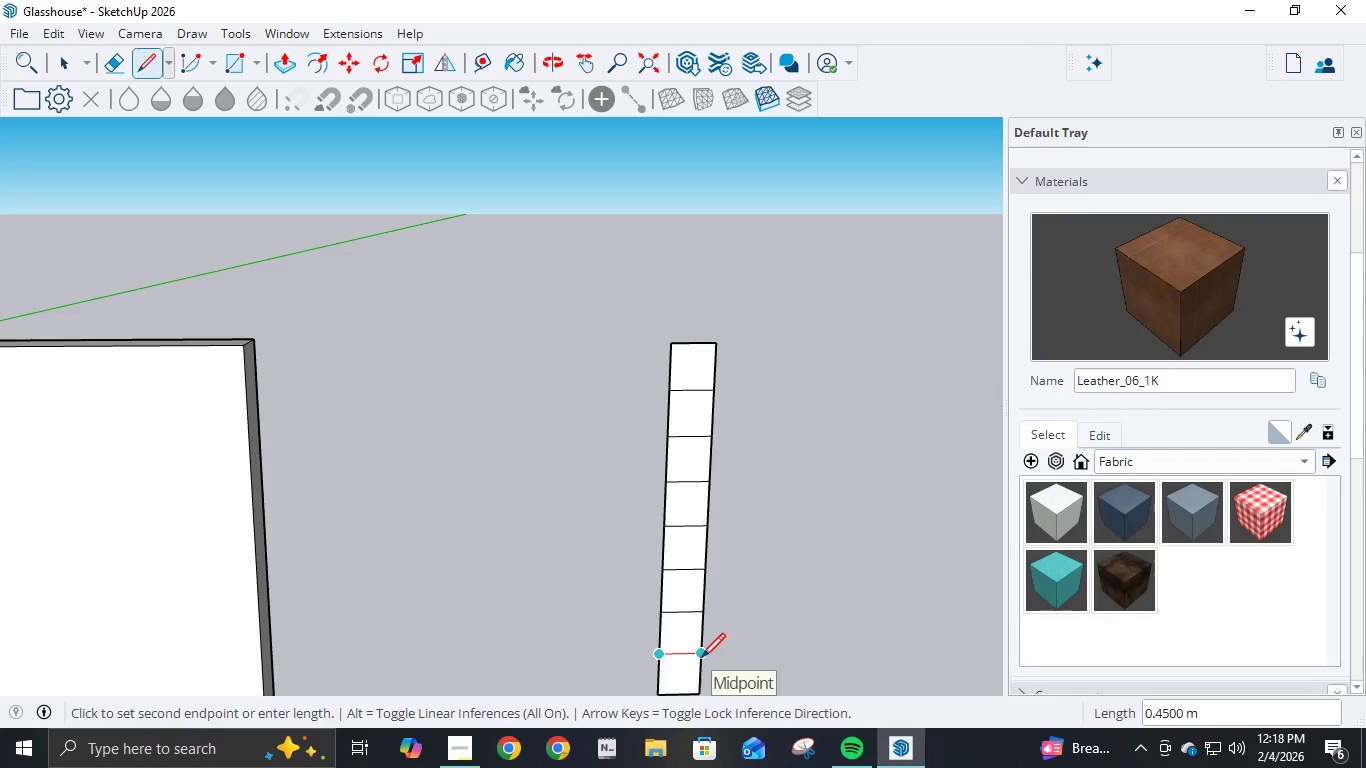 
left_click([701, 660])
 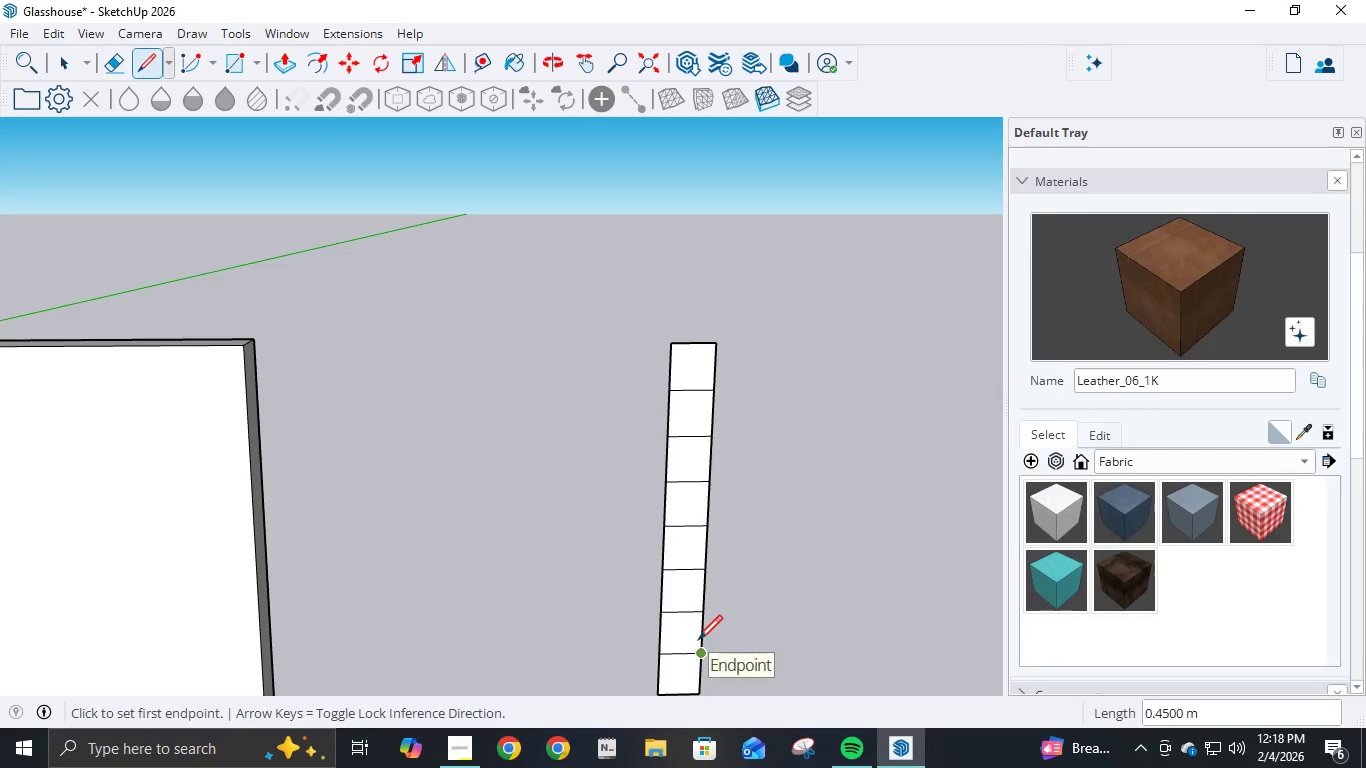 
type(pf)
 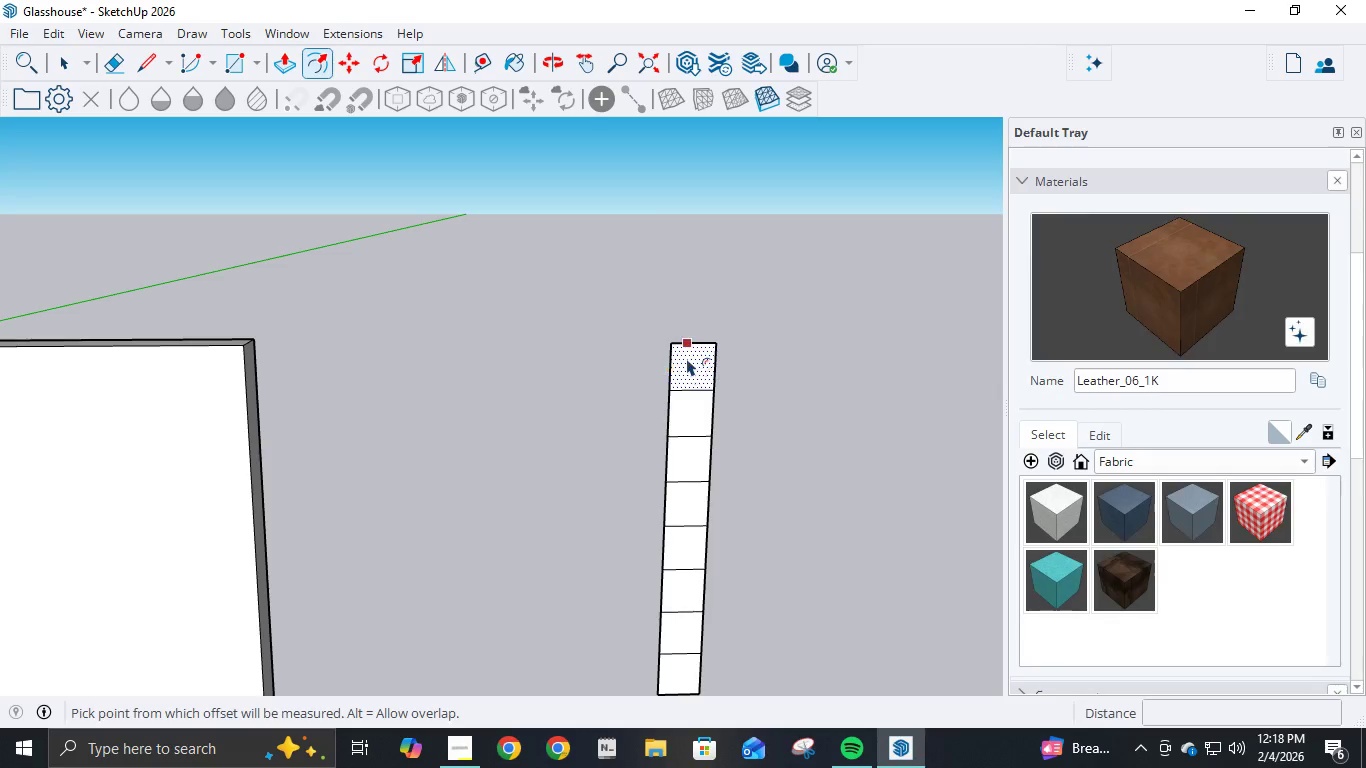 
left_click([685, 354])
 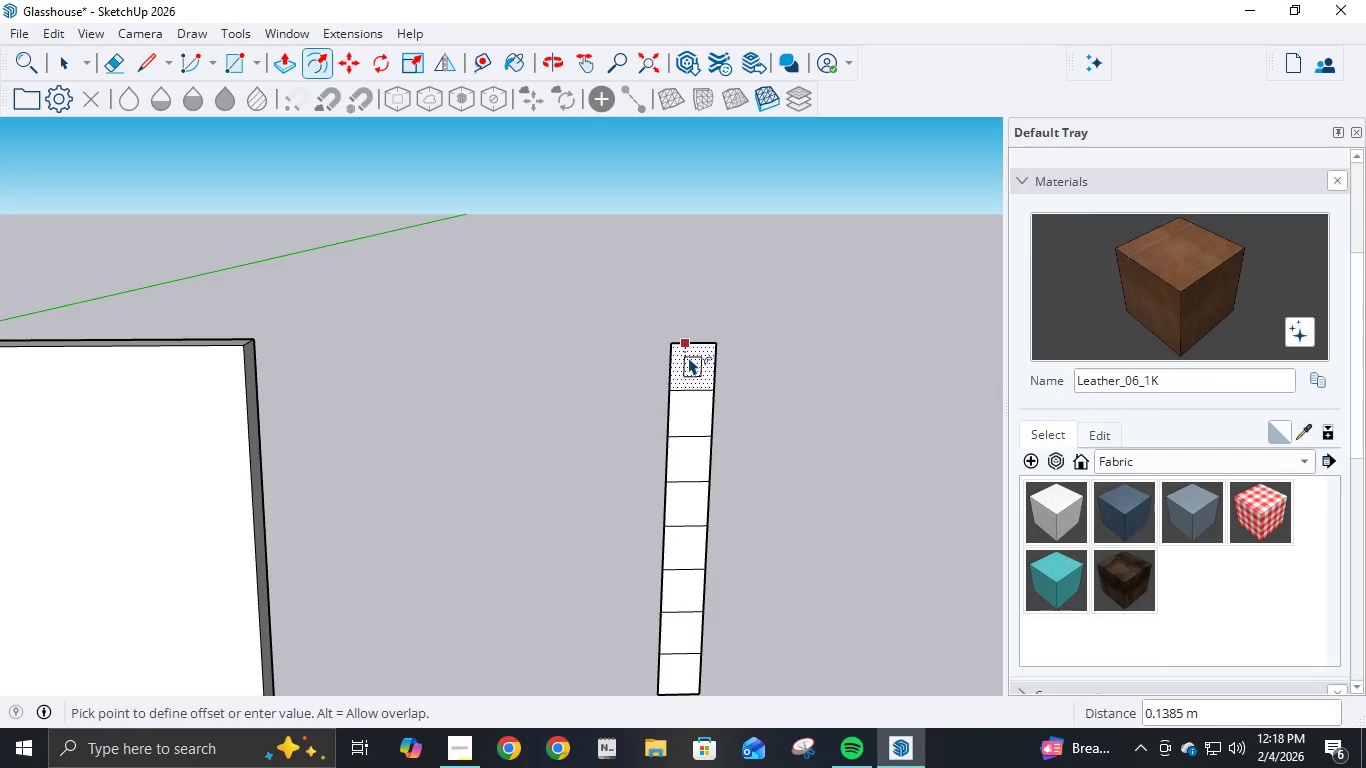 
key(NumpadDecimal)
 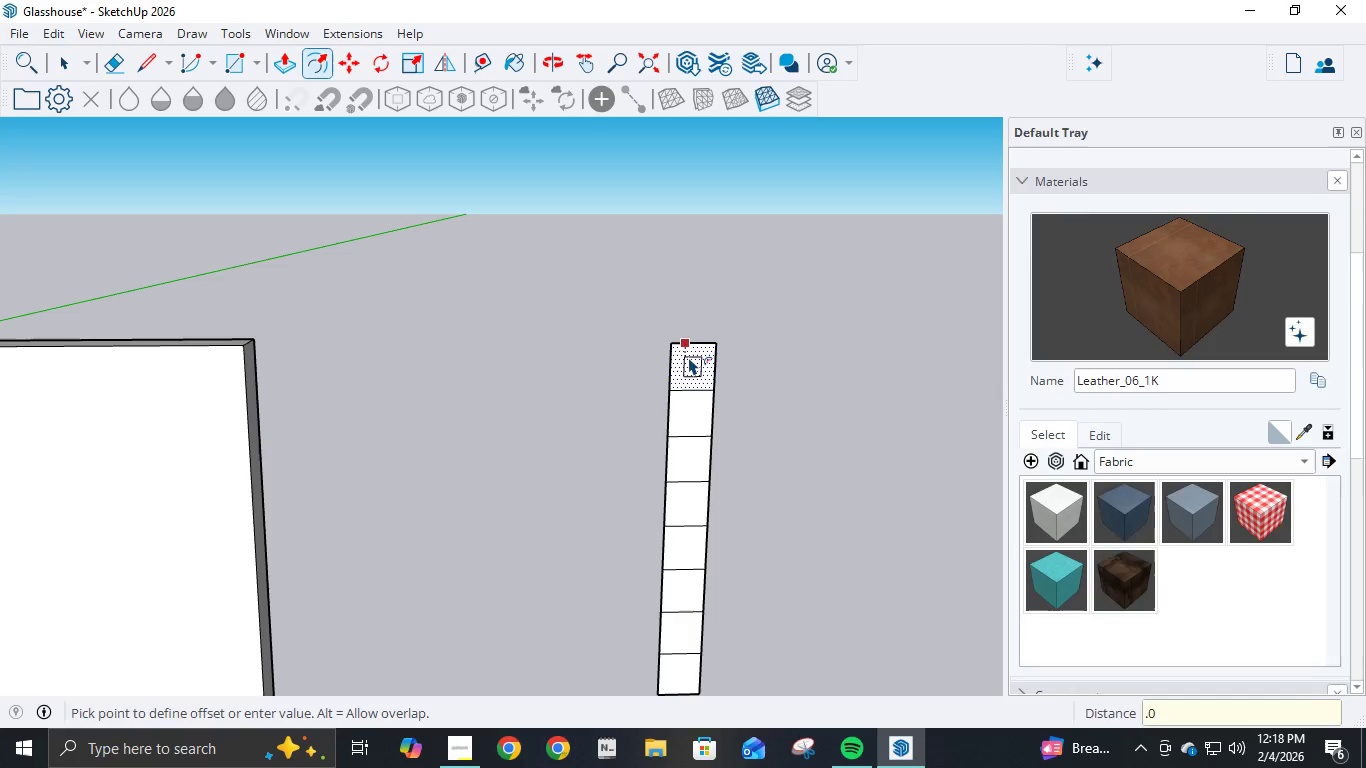 
key(Numpad0)
 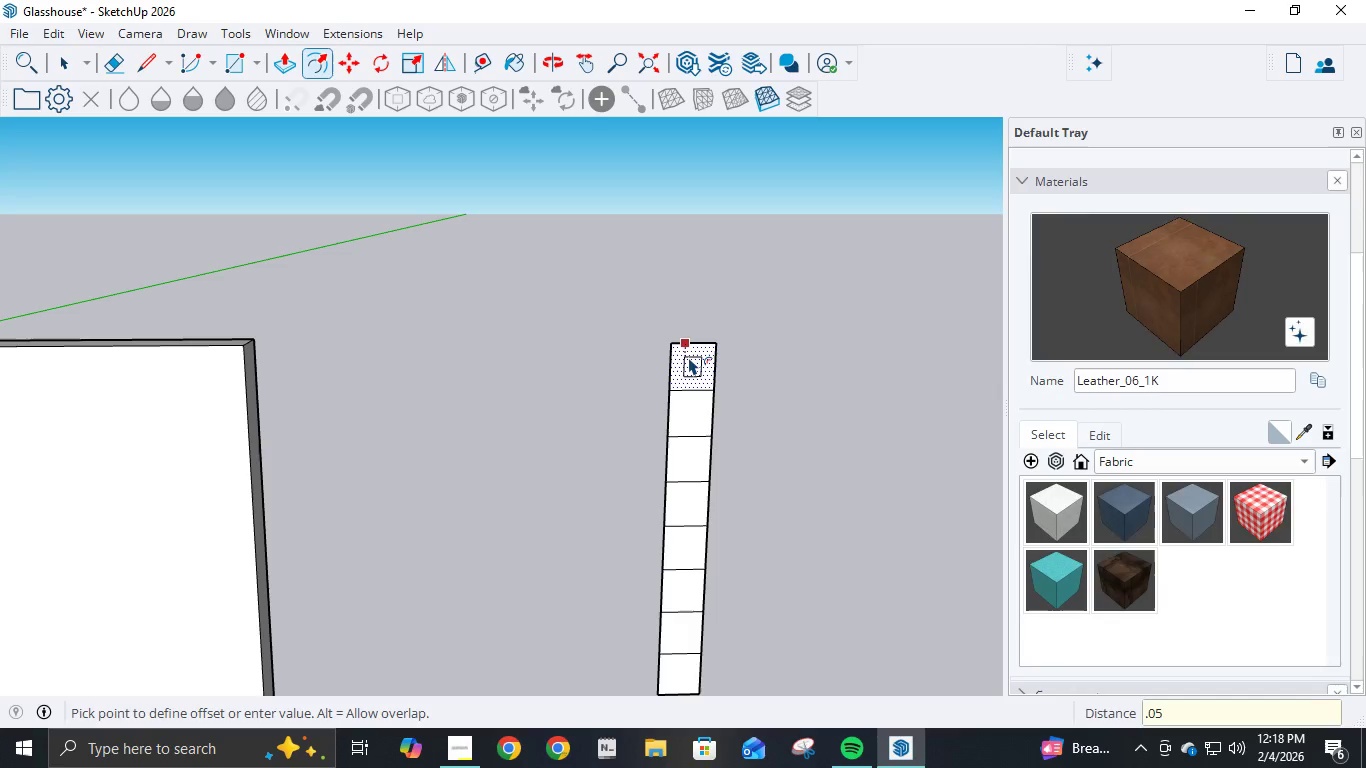 
key(Numpad5)
 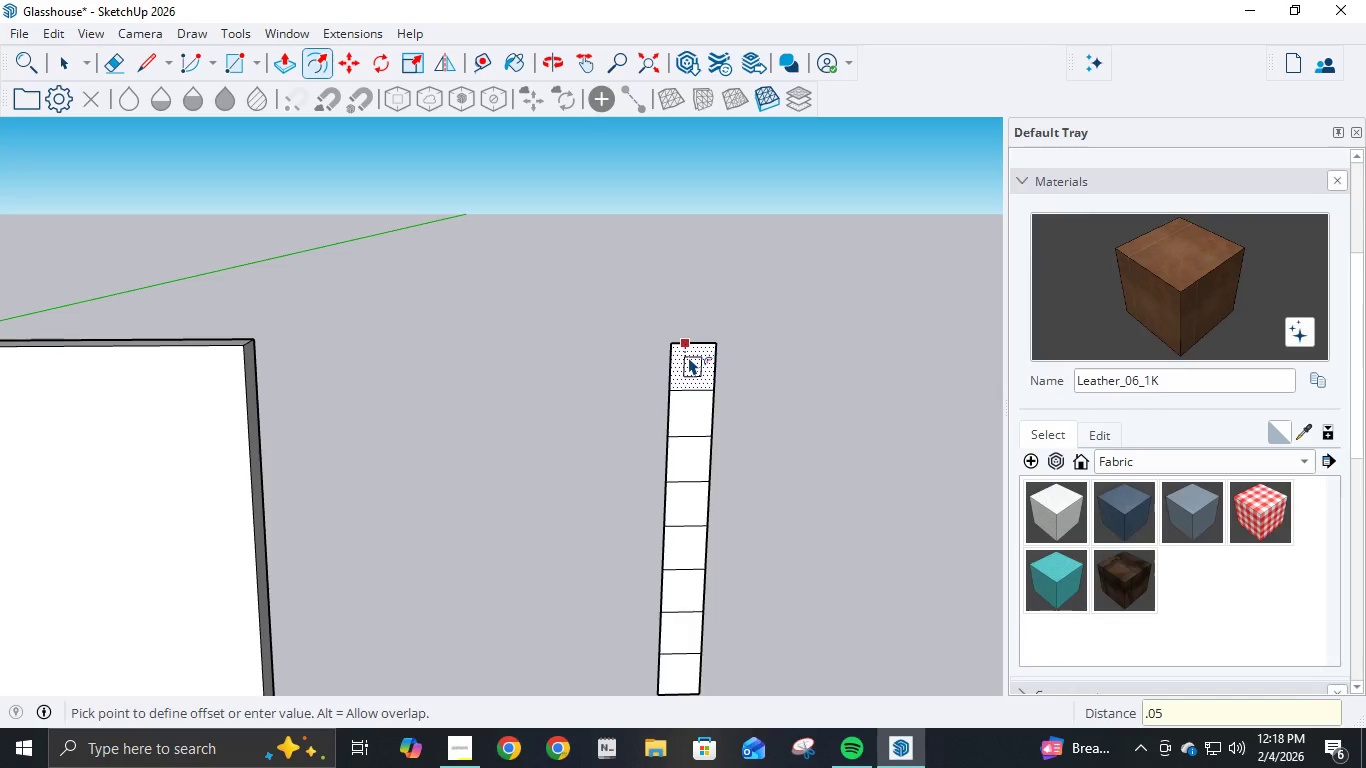 
key(NumpadEnter)
 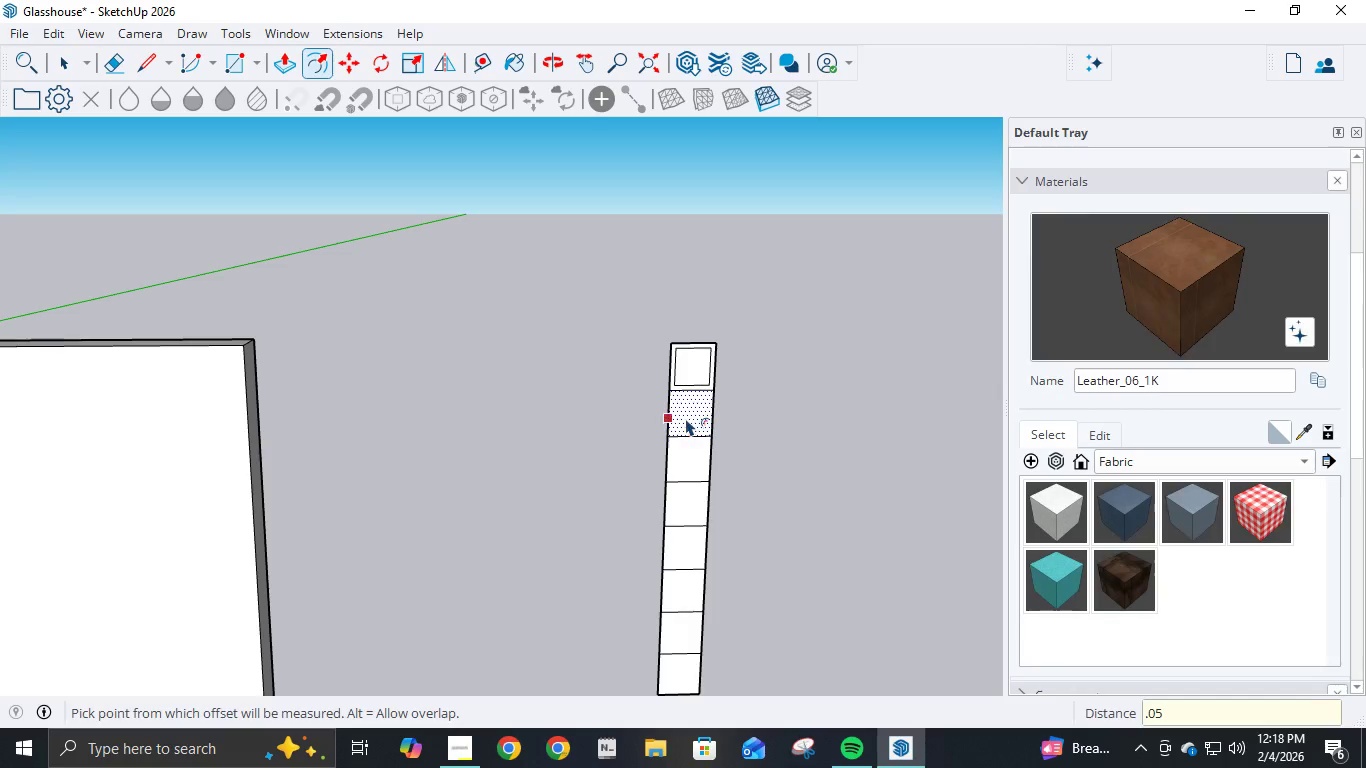 
left_click([683, 418])
 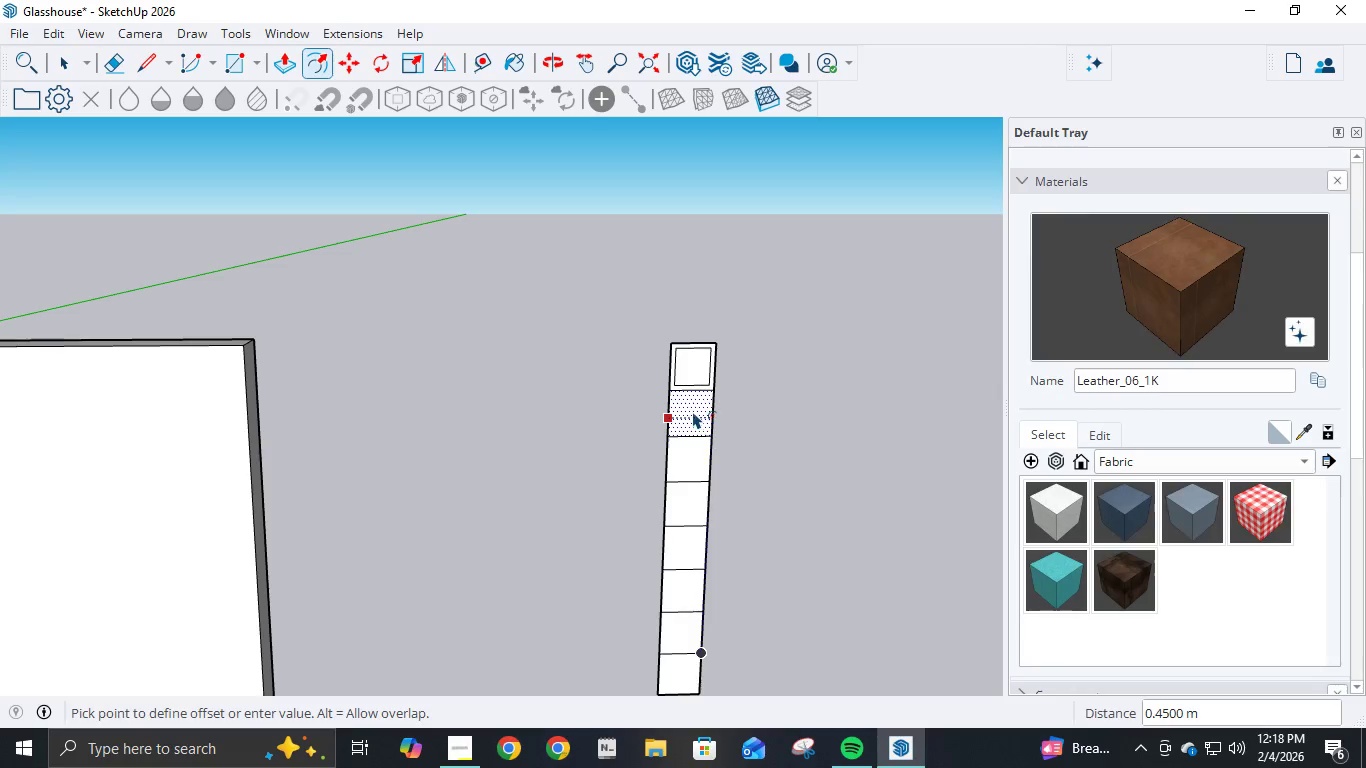 
key(NumpadDecimal)
 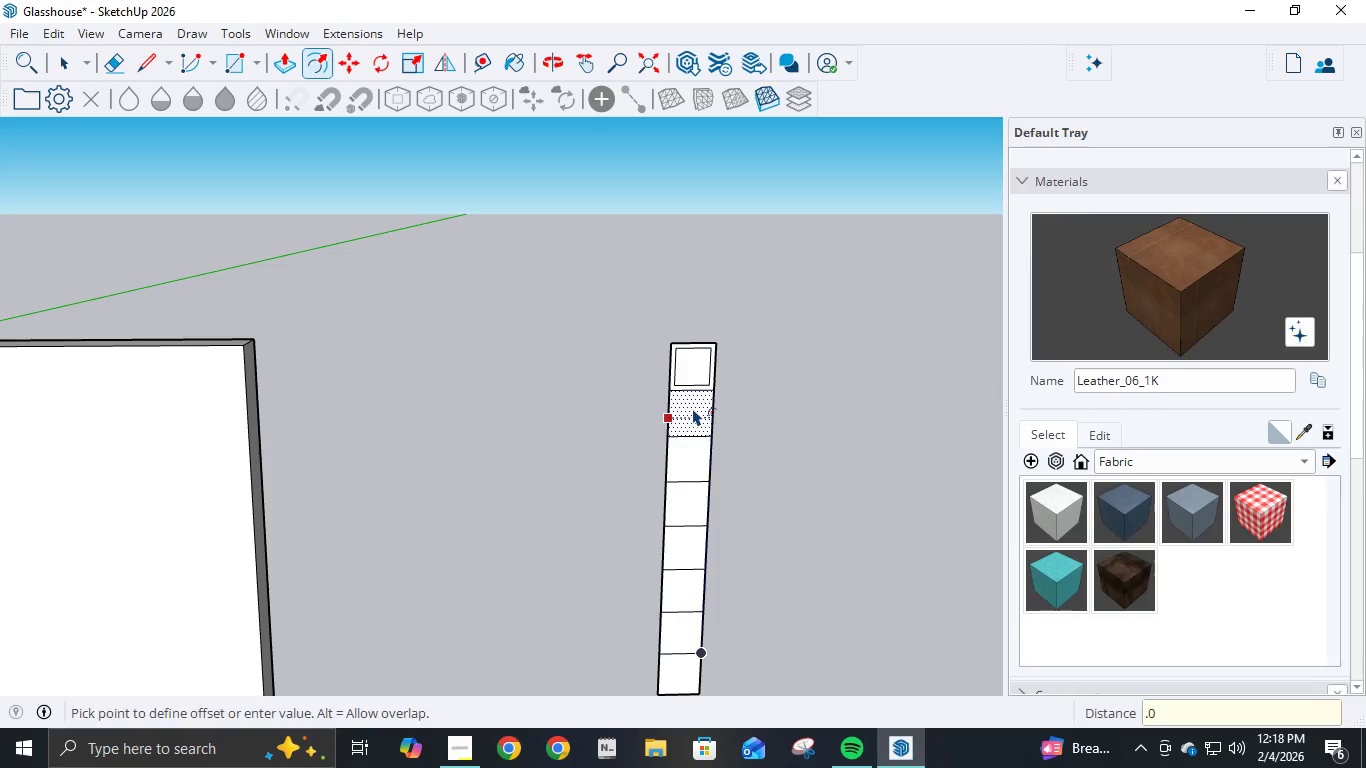 
key(Numpad0)
 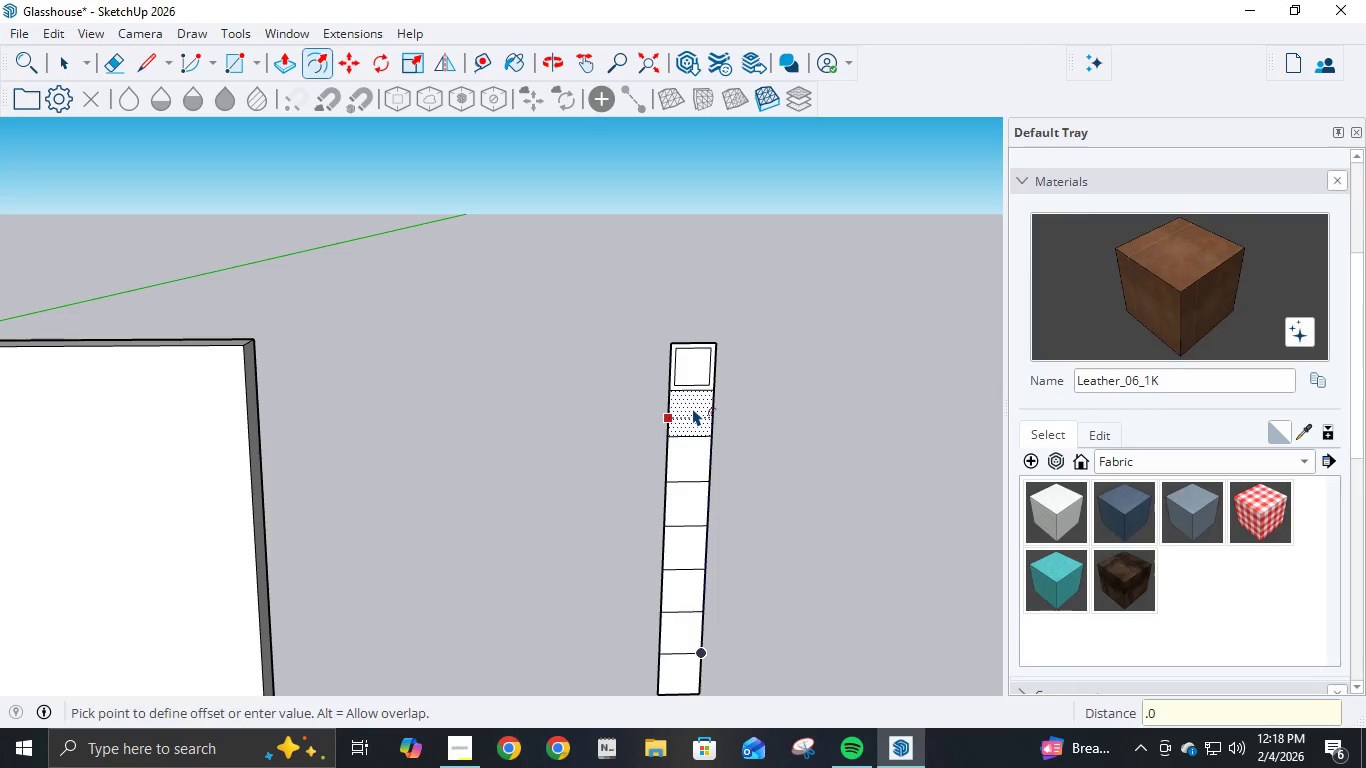 
key(Numpad5)
 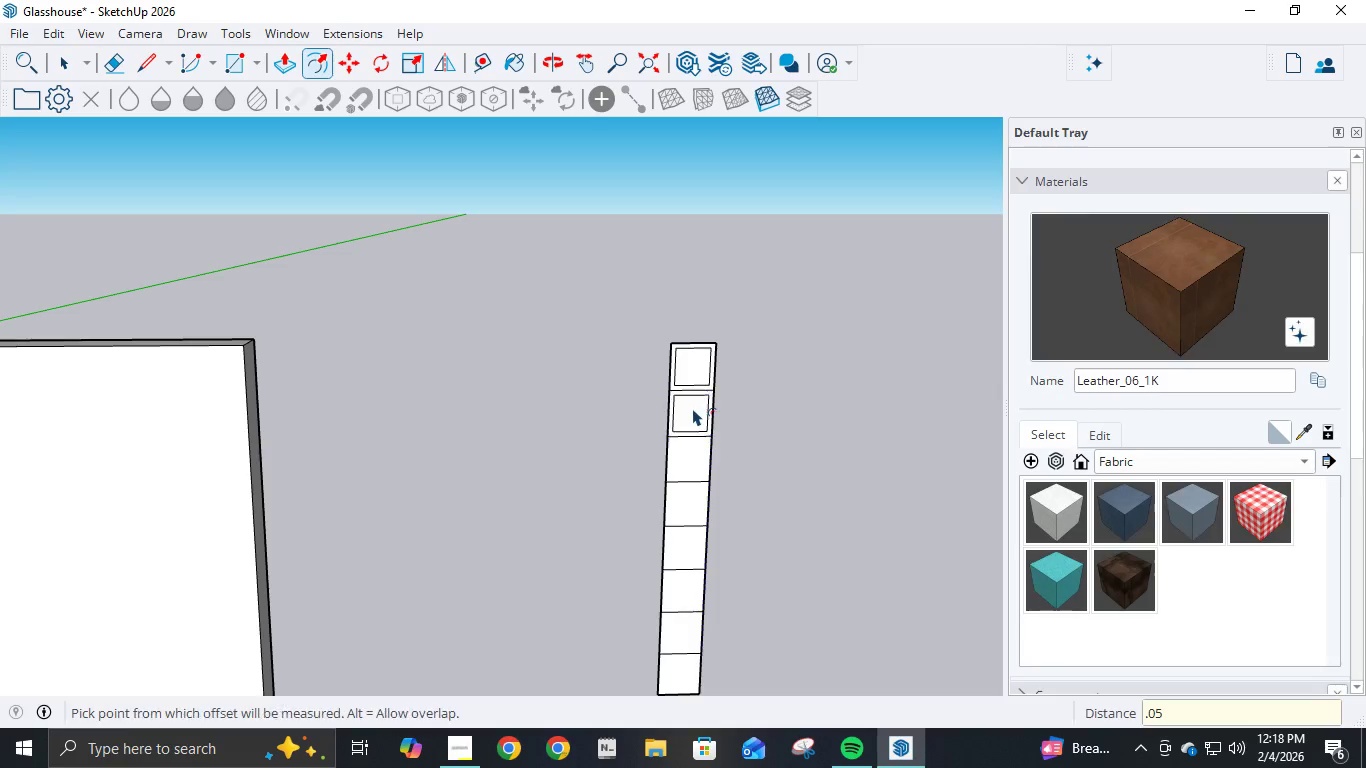 
key(NumpadEnter)
 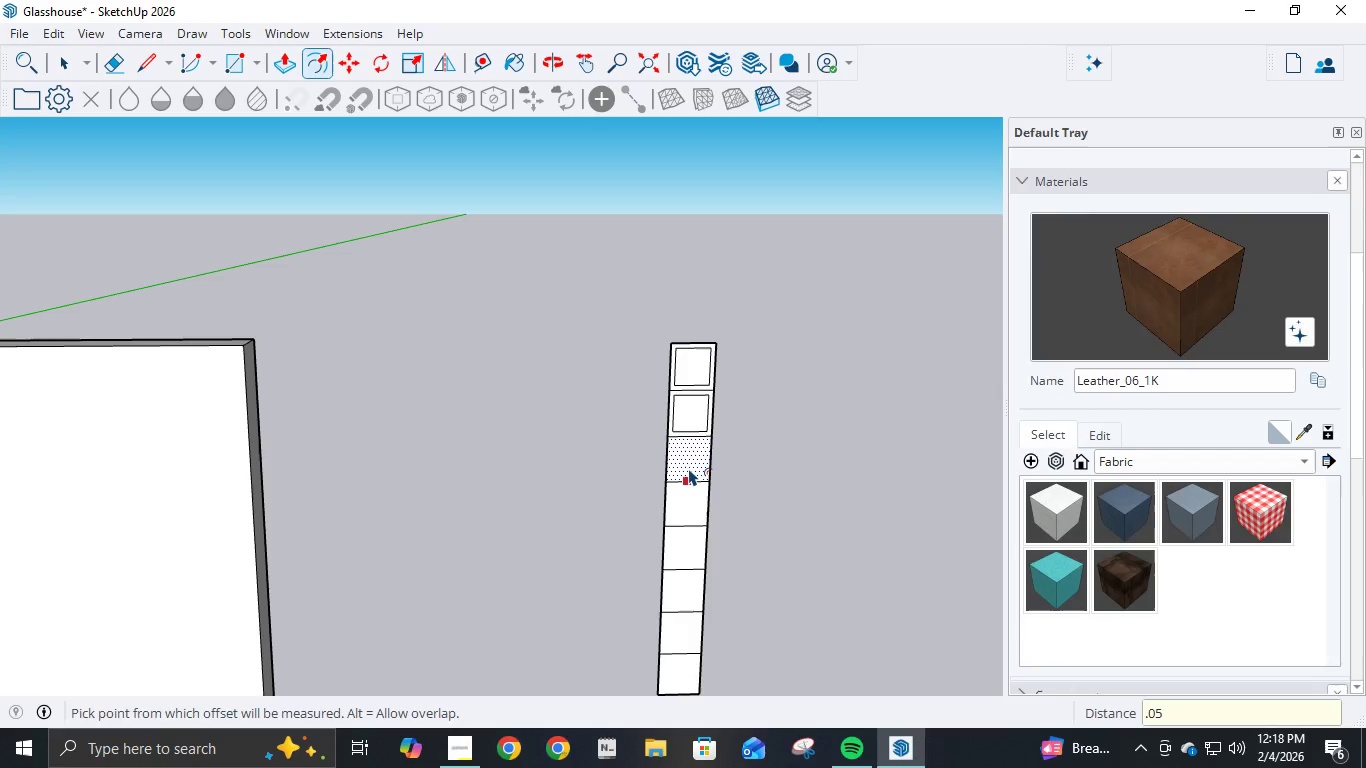 
left_click([688, 468])
 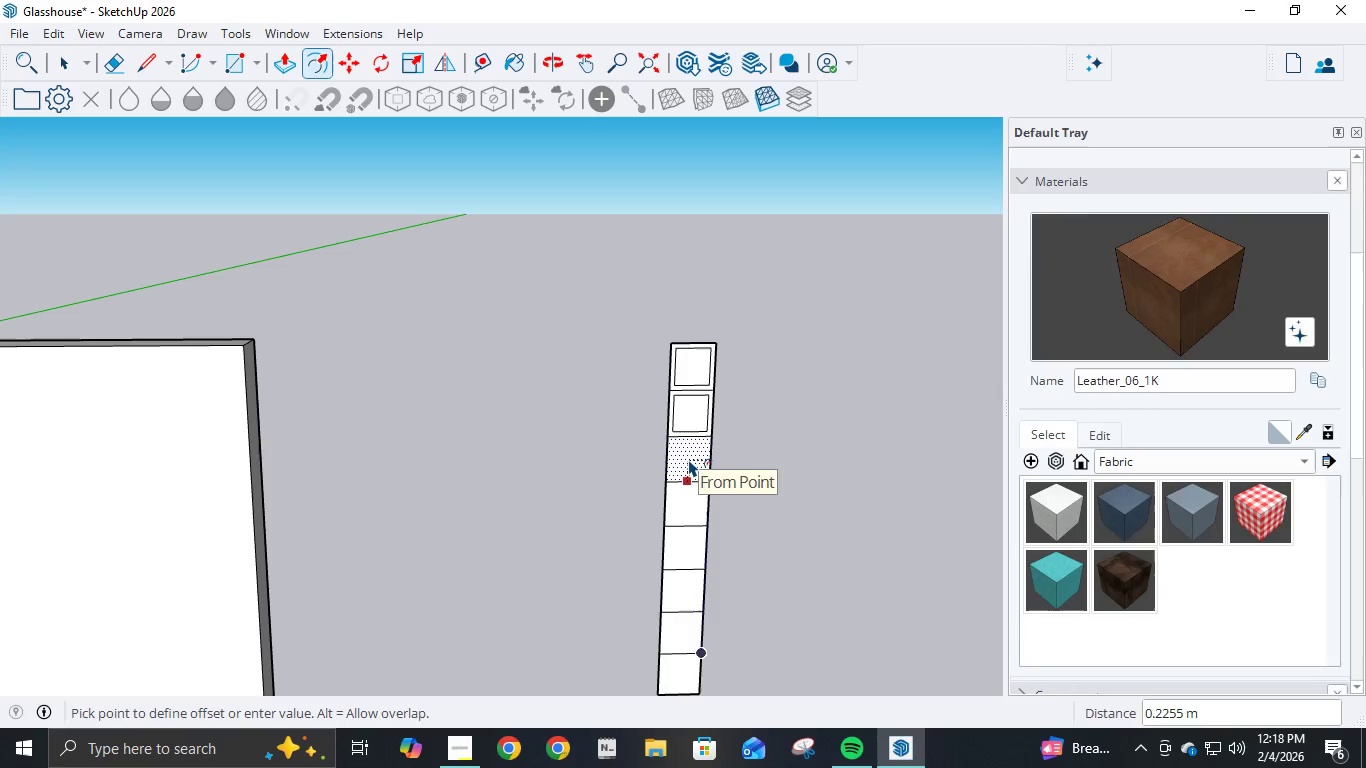 
key(NumpadDecimal)
 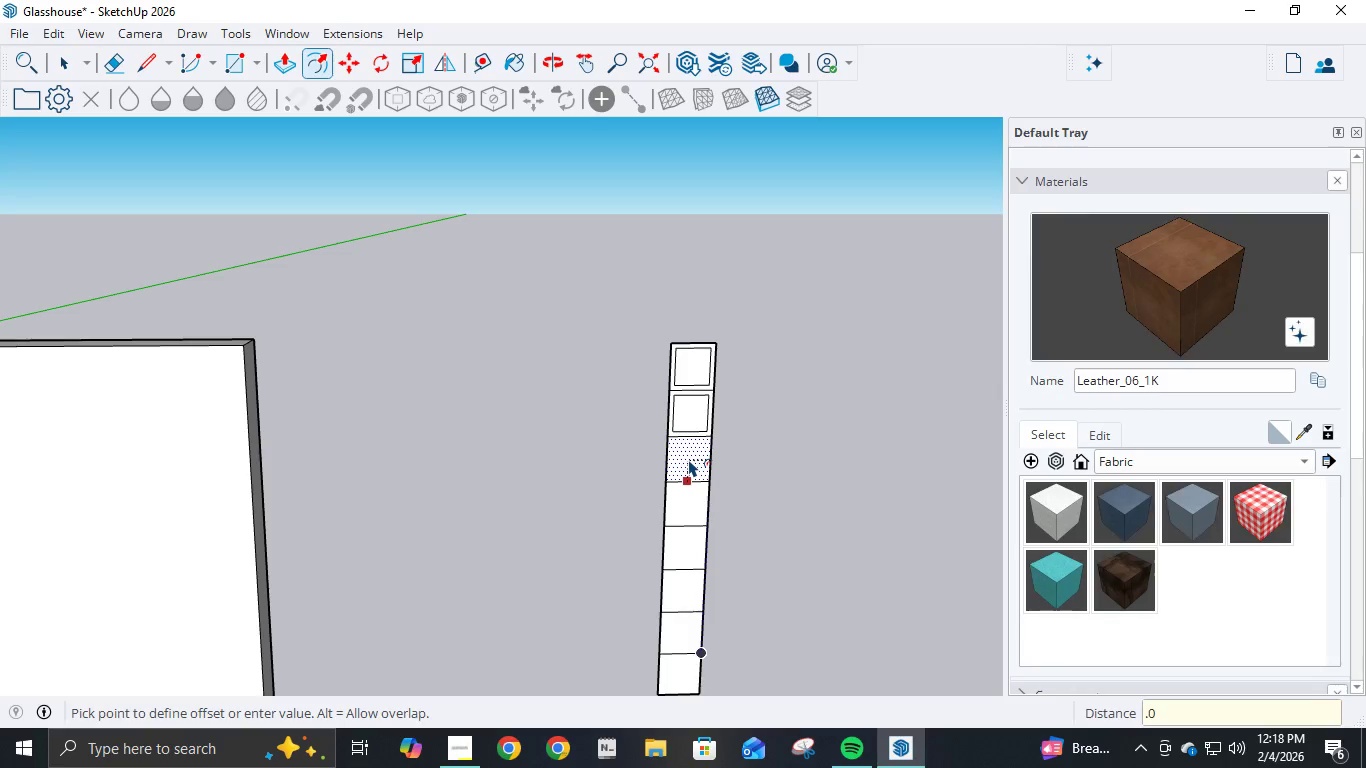 
key(Numpad0)
 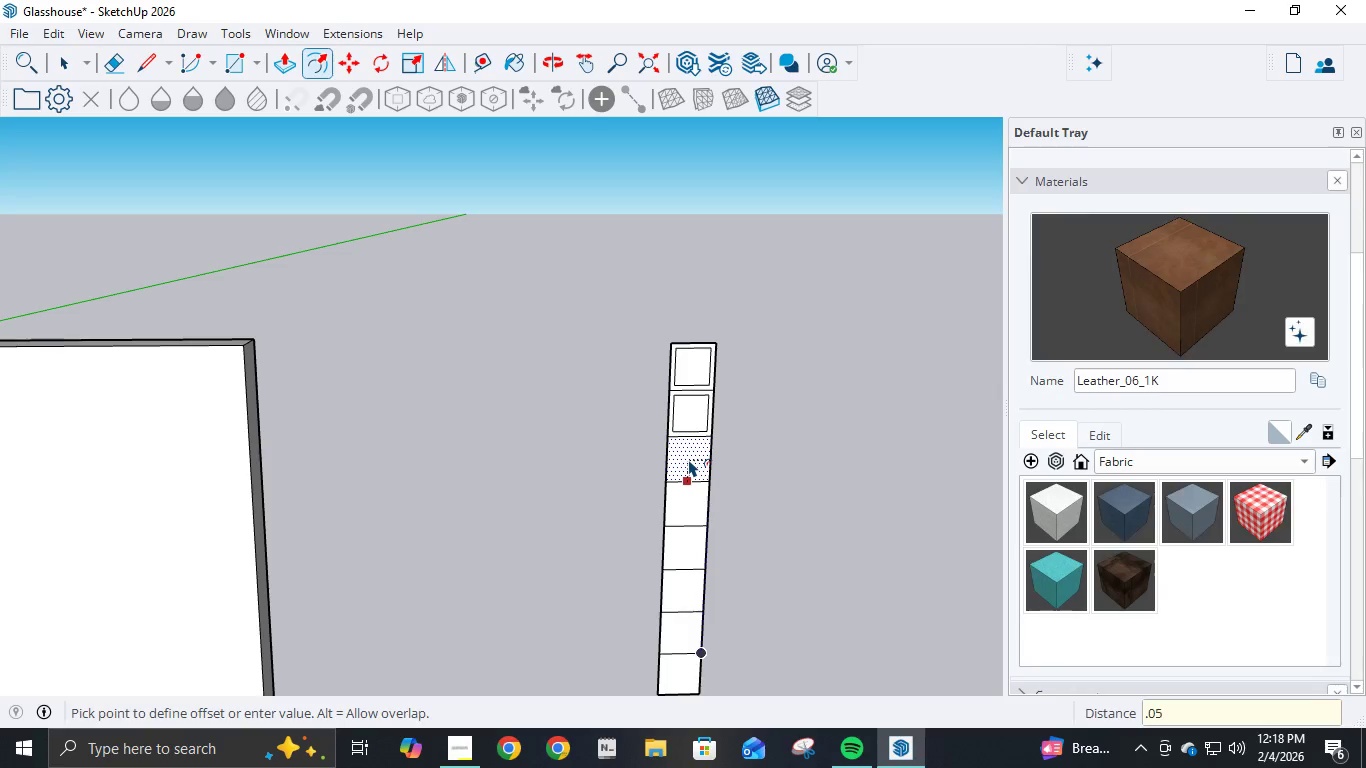 
key(Numpad5)
 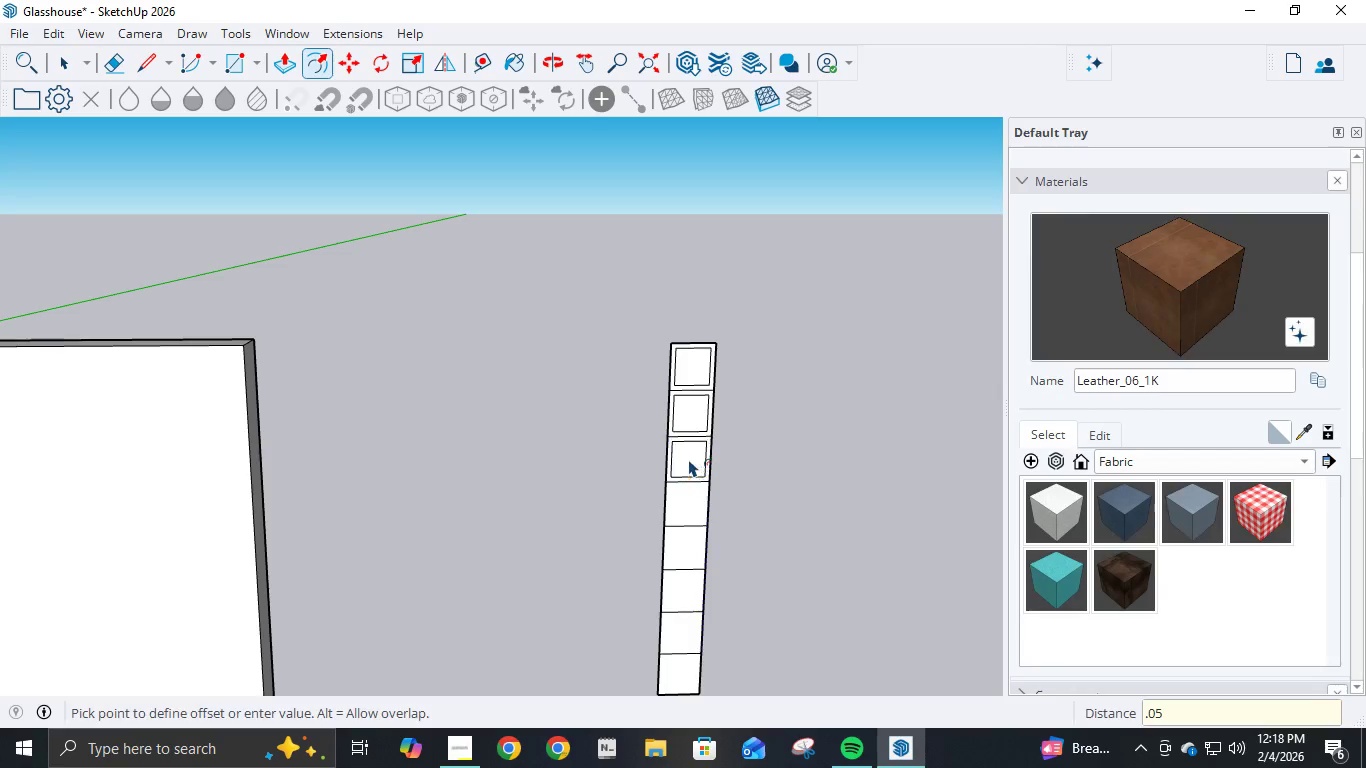 
key(NumpadEnter)
 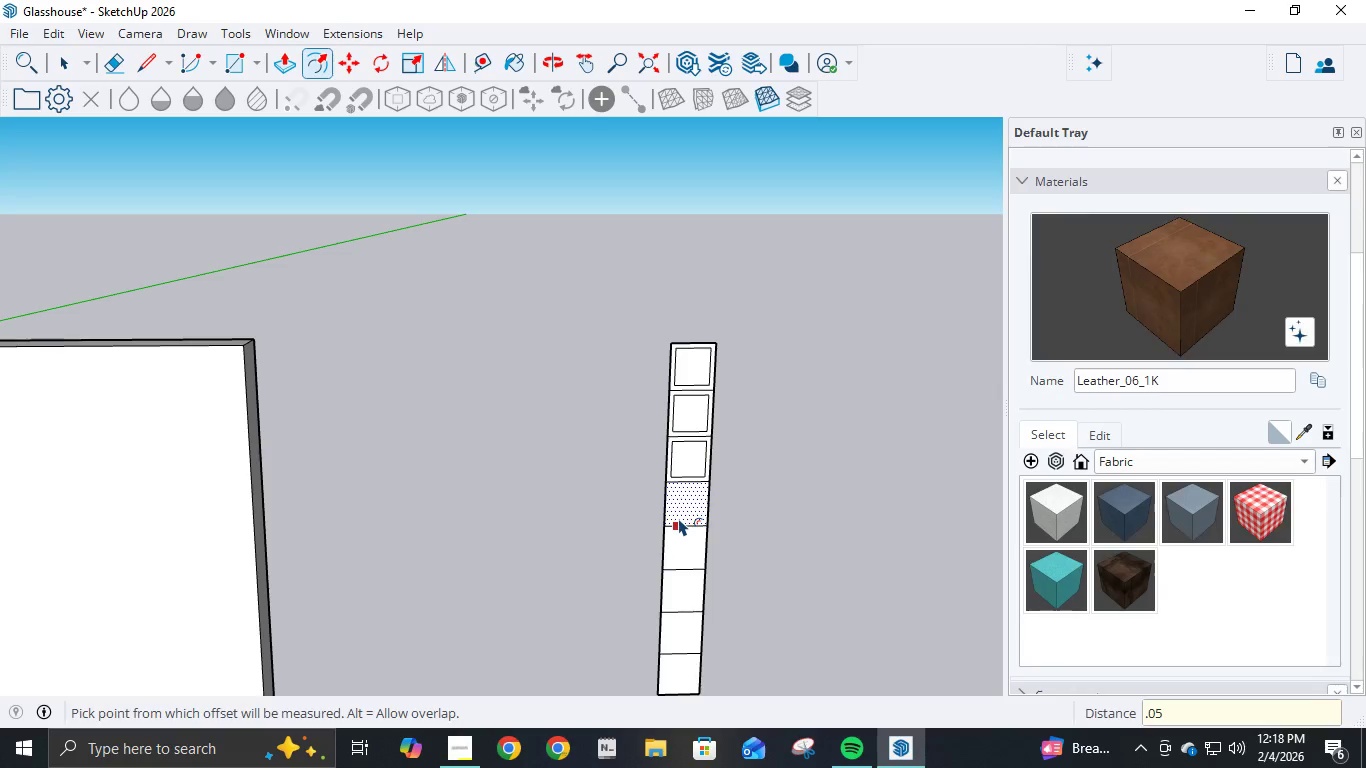 
left_click([678, 518])
 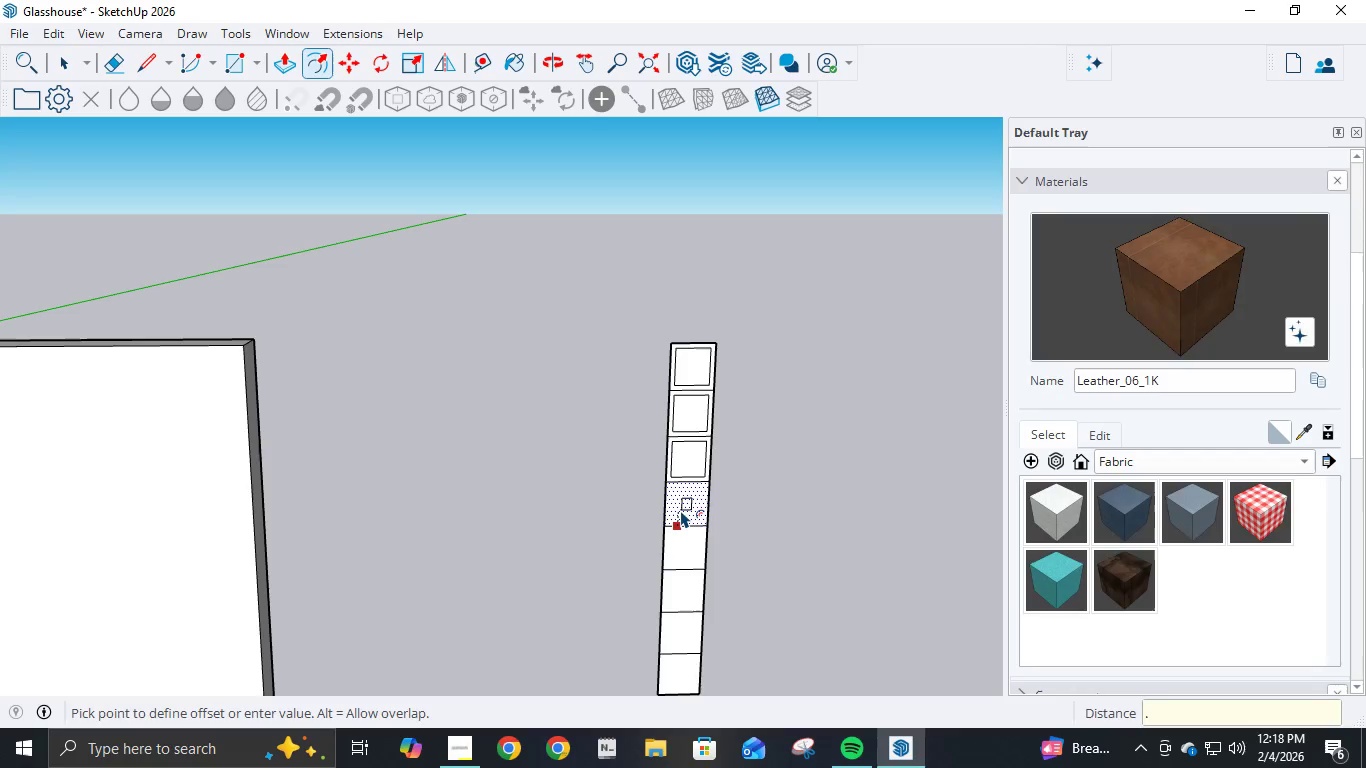 
key(NumpadDecimal)
 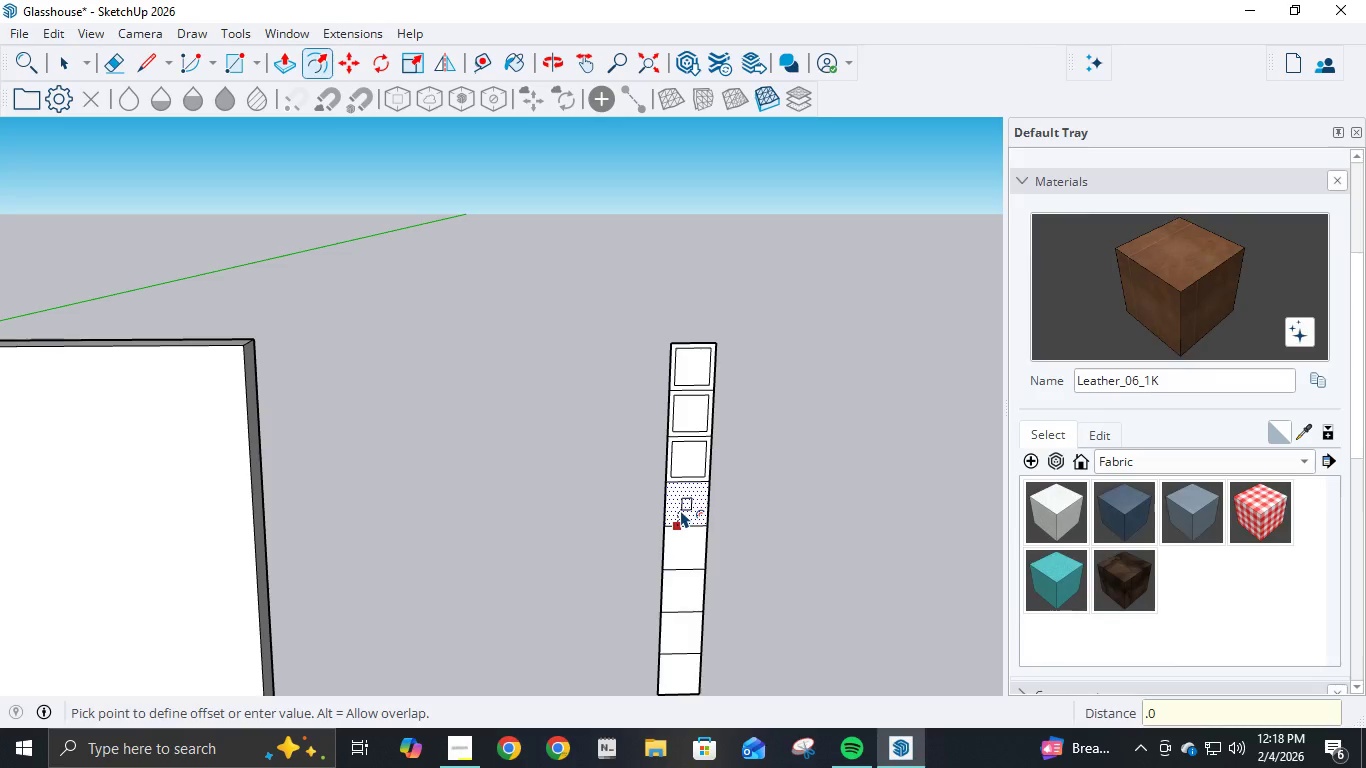 
key(Numpad0)
 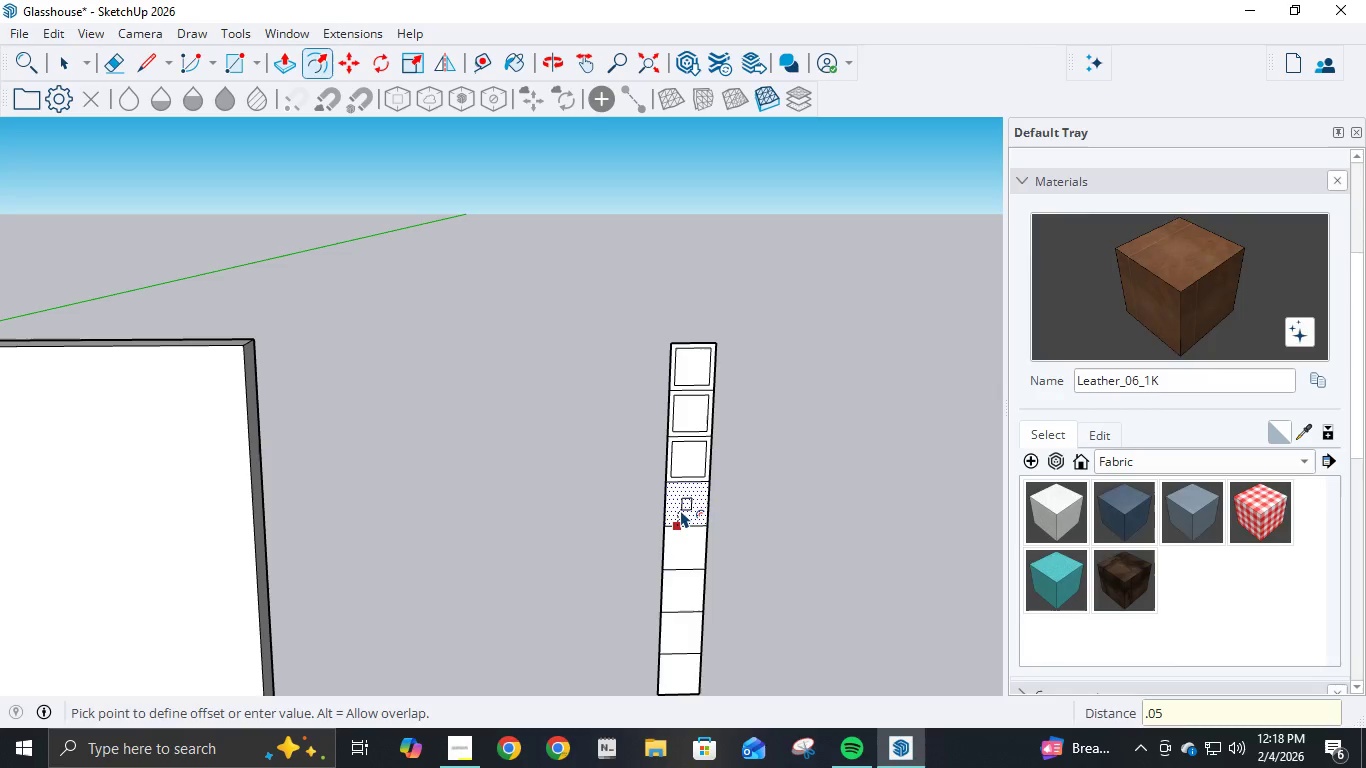 
key(Numpad5)
 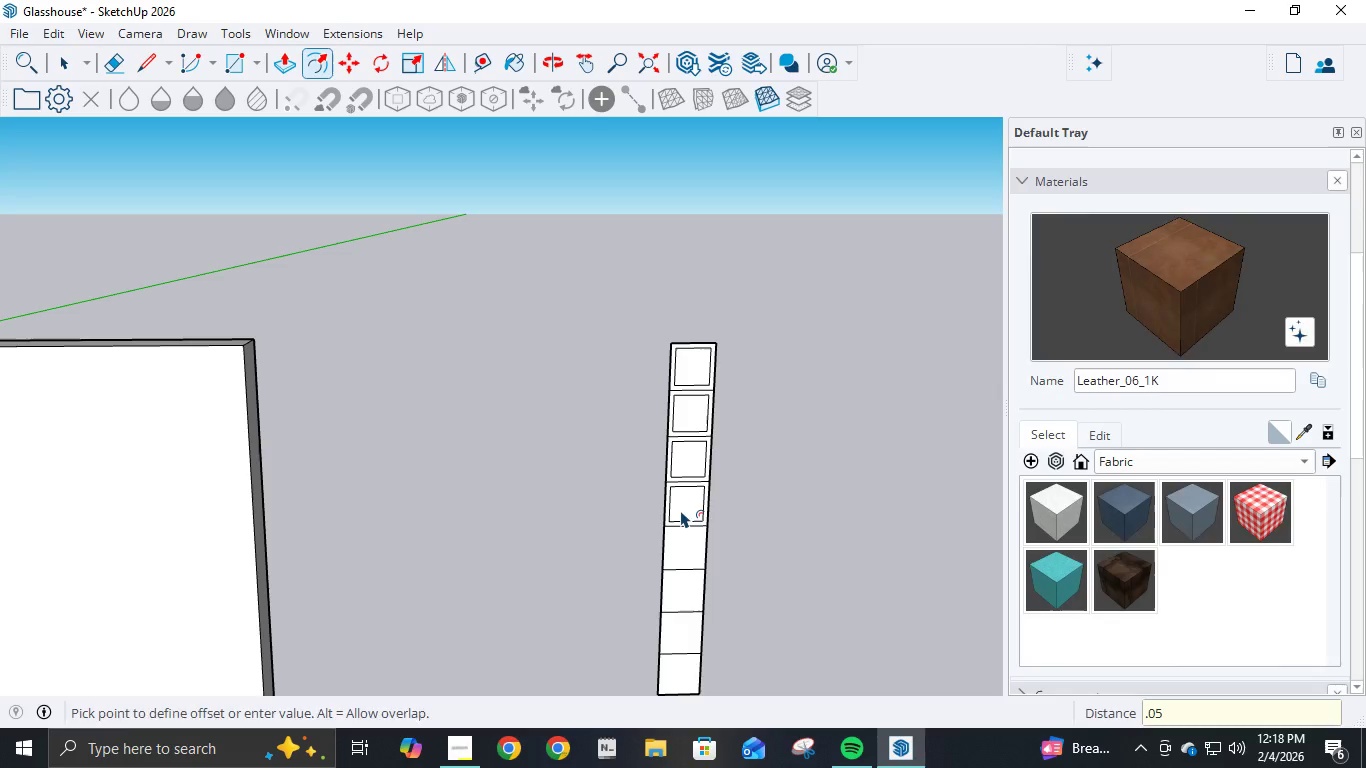 
key(NumpadEnter)
 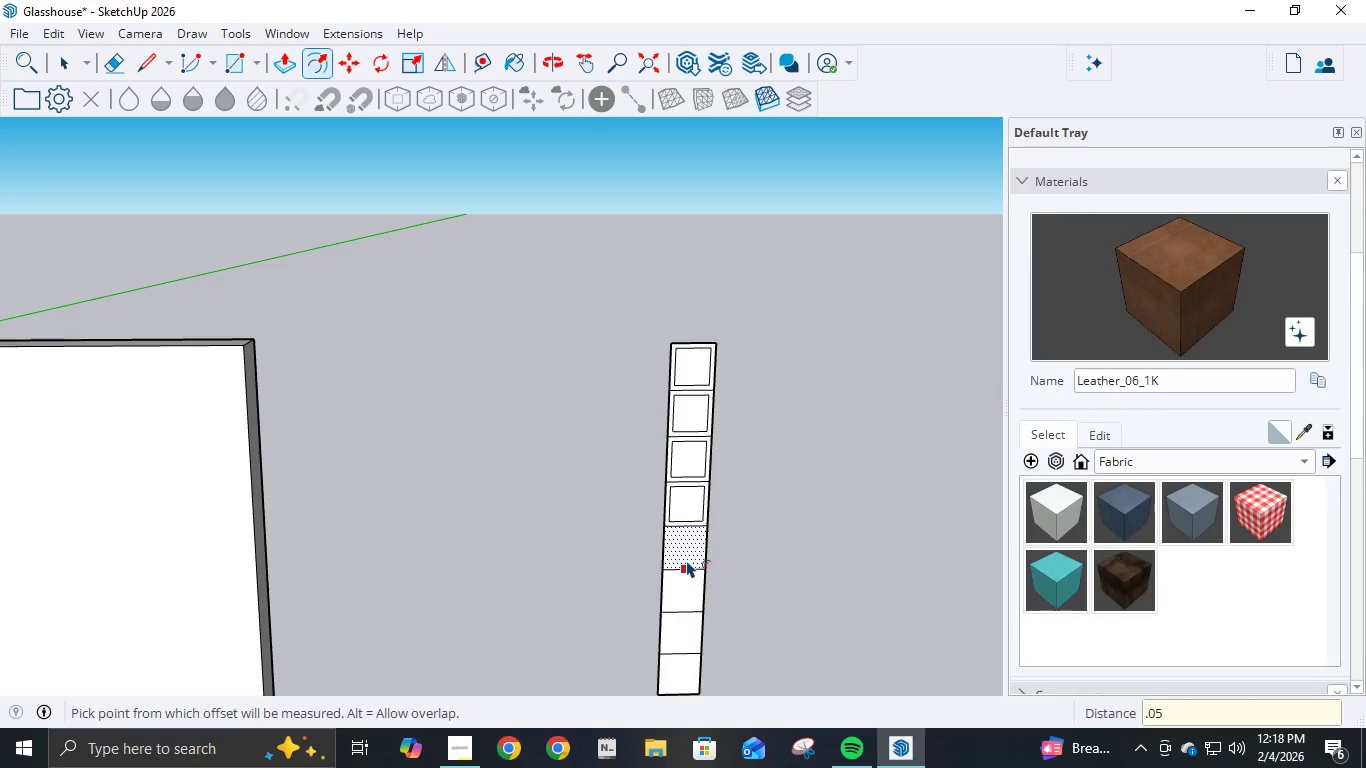 
left_click([686, 559])
 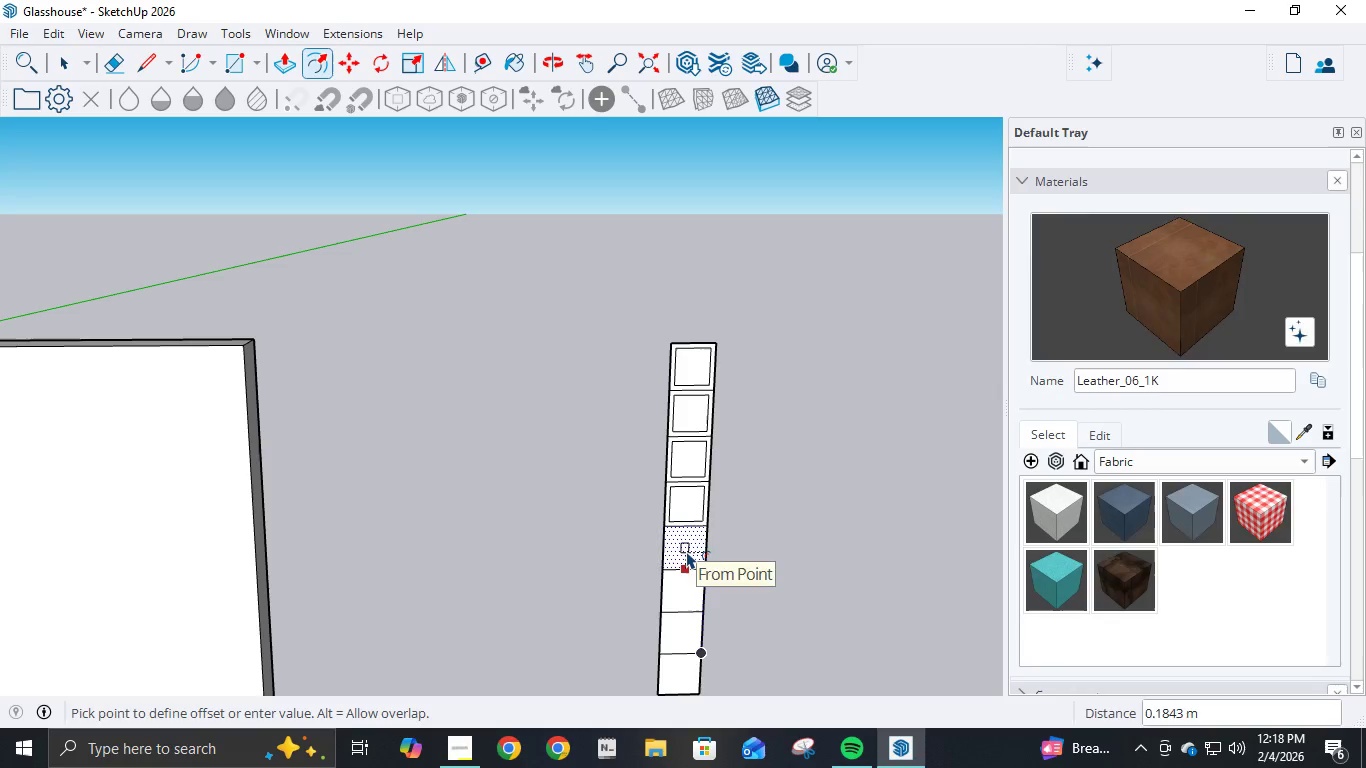 
key(NumpadDecimal)
 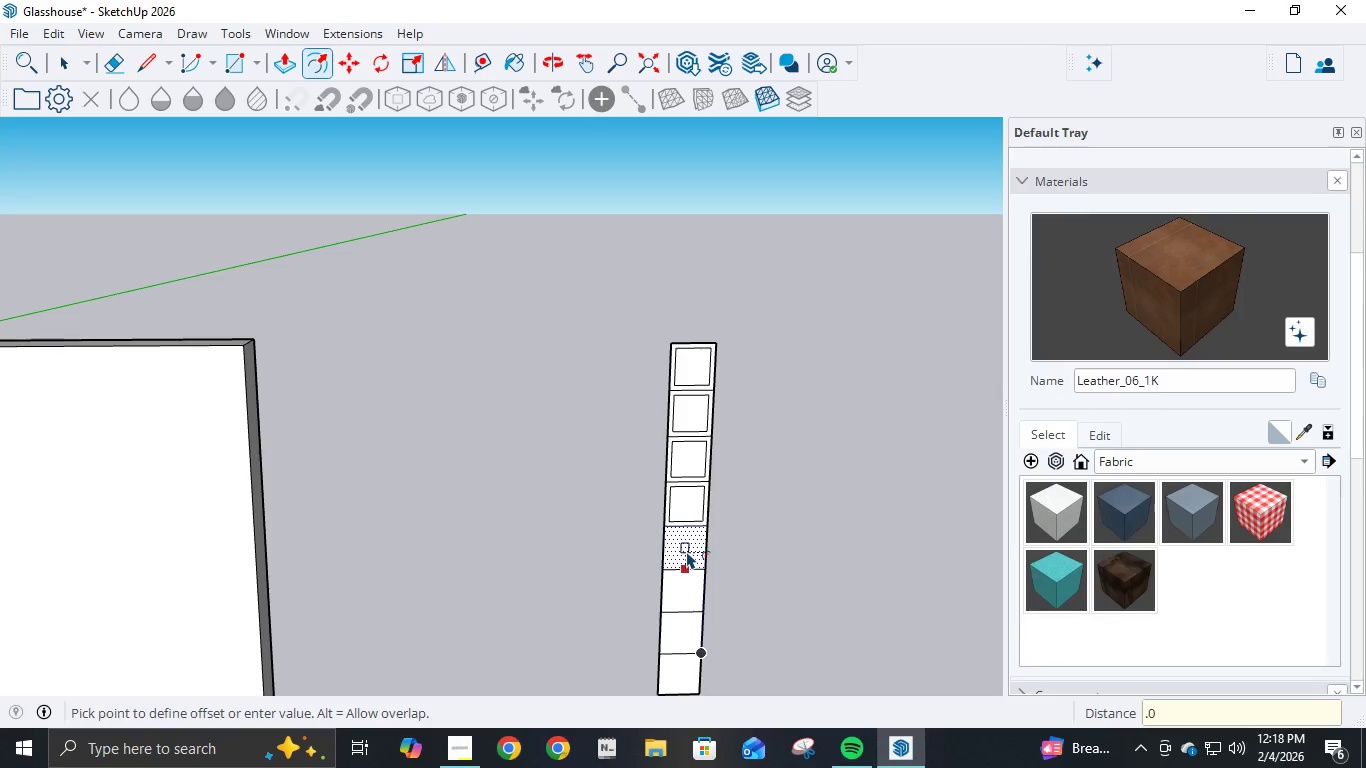 
key(Numpad0)
 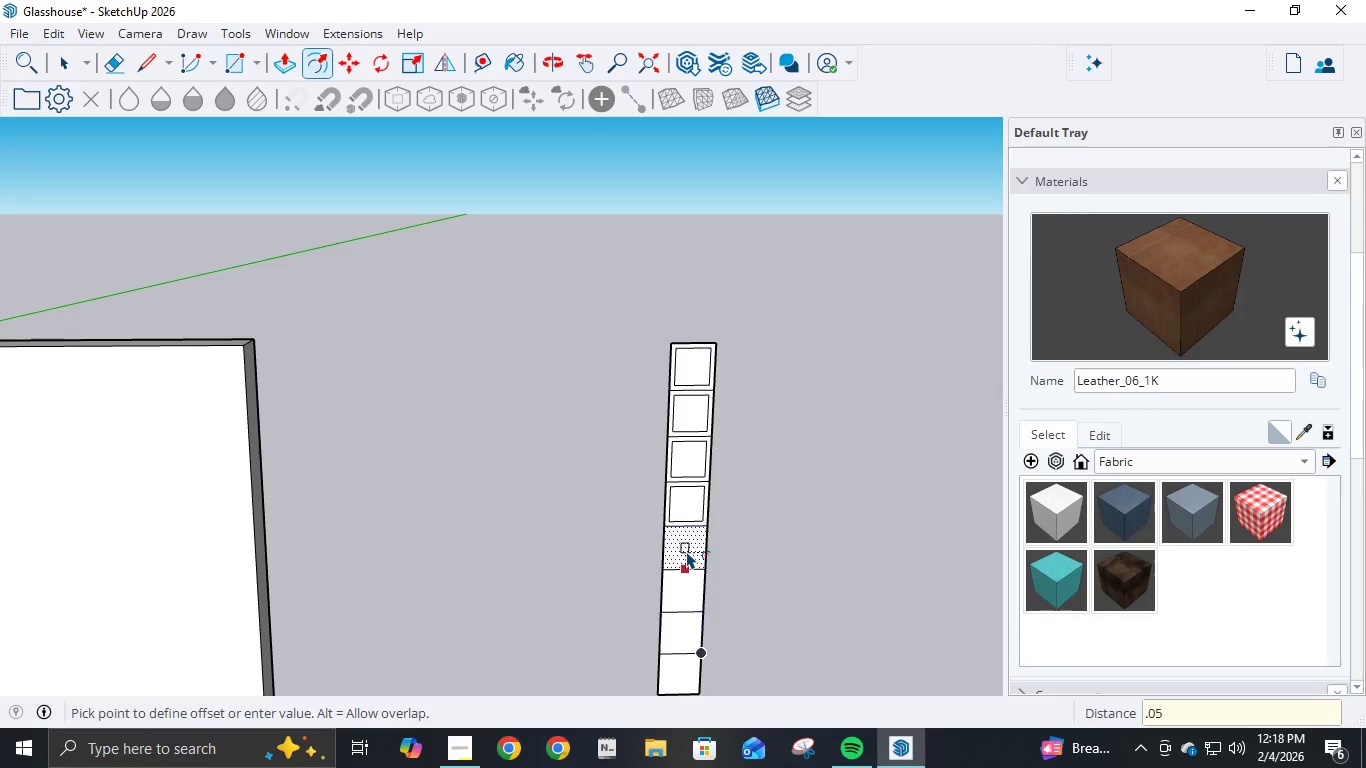 
key(Numpad5)
 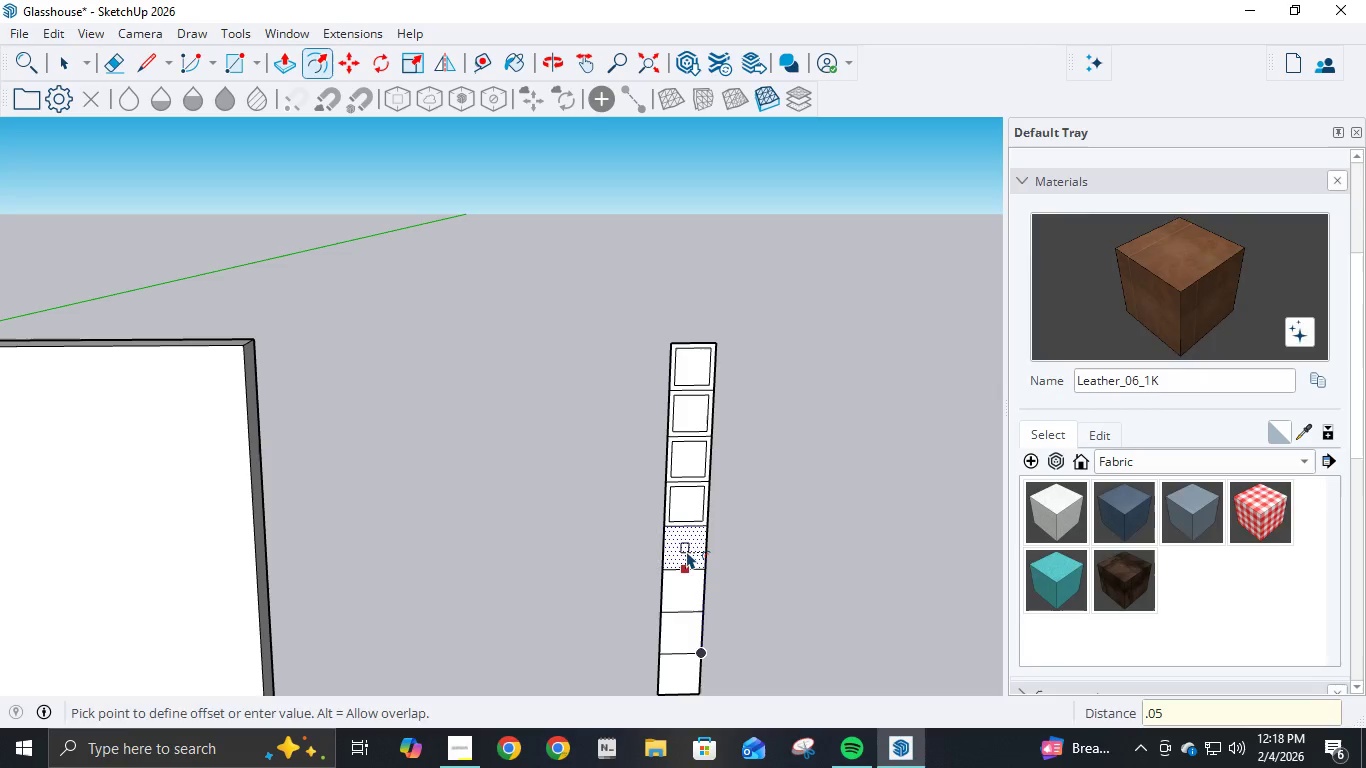 
key(NumpadEnter)
 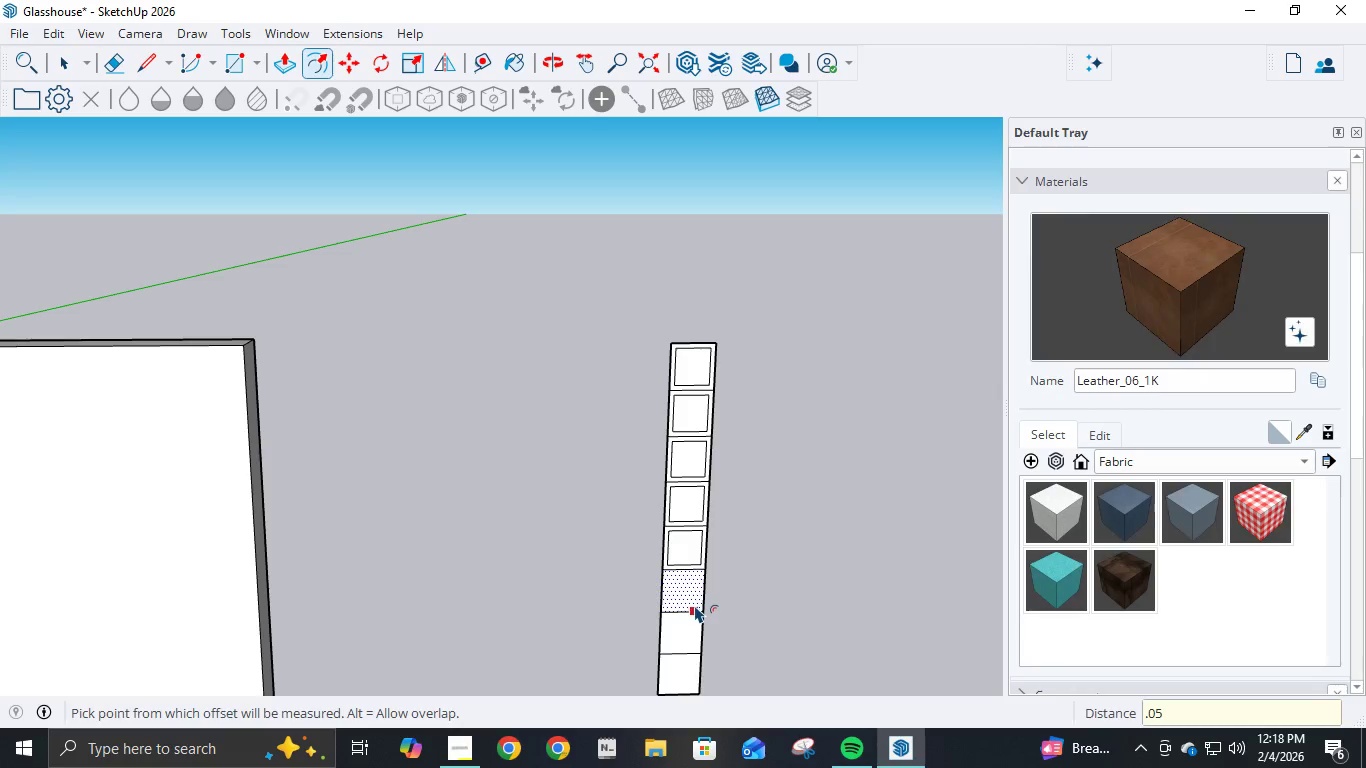 
left_click([694, 605])
 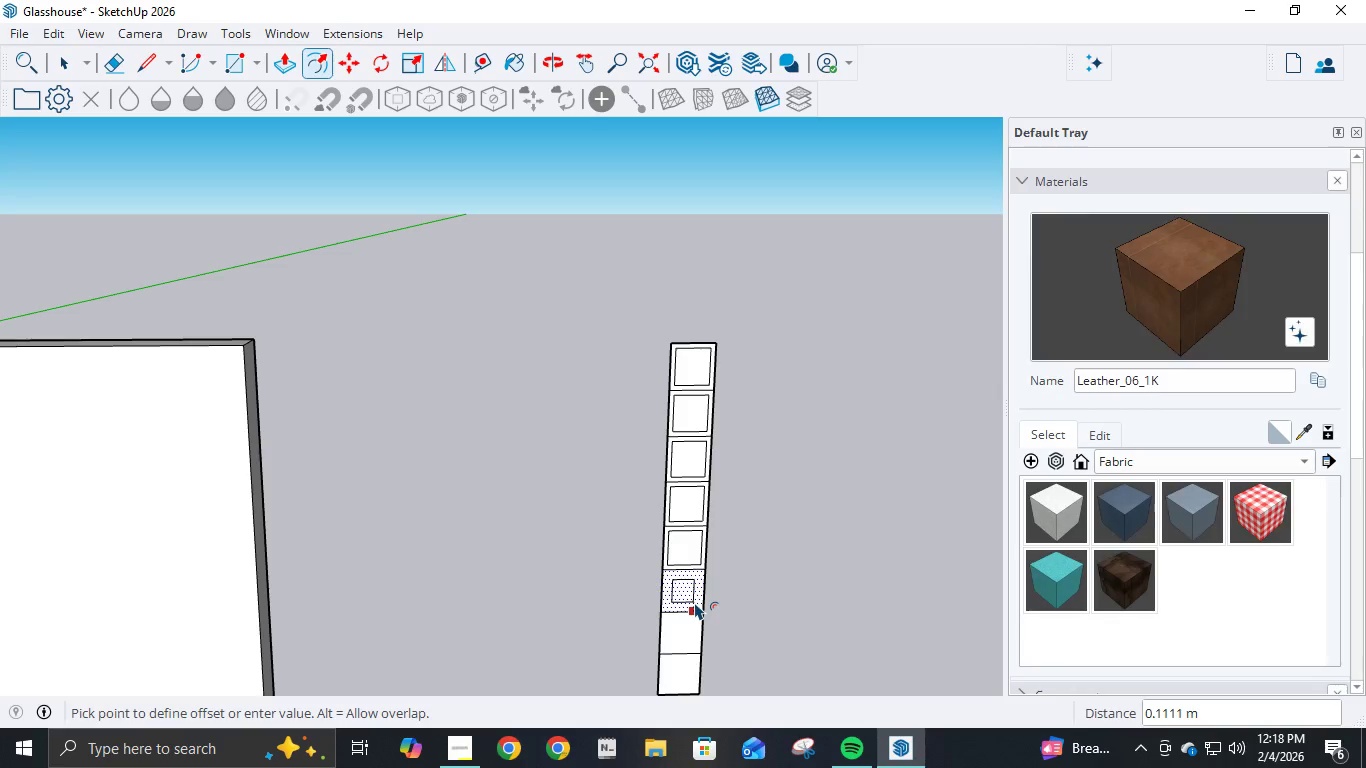 
key(NumpadDecimal)
 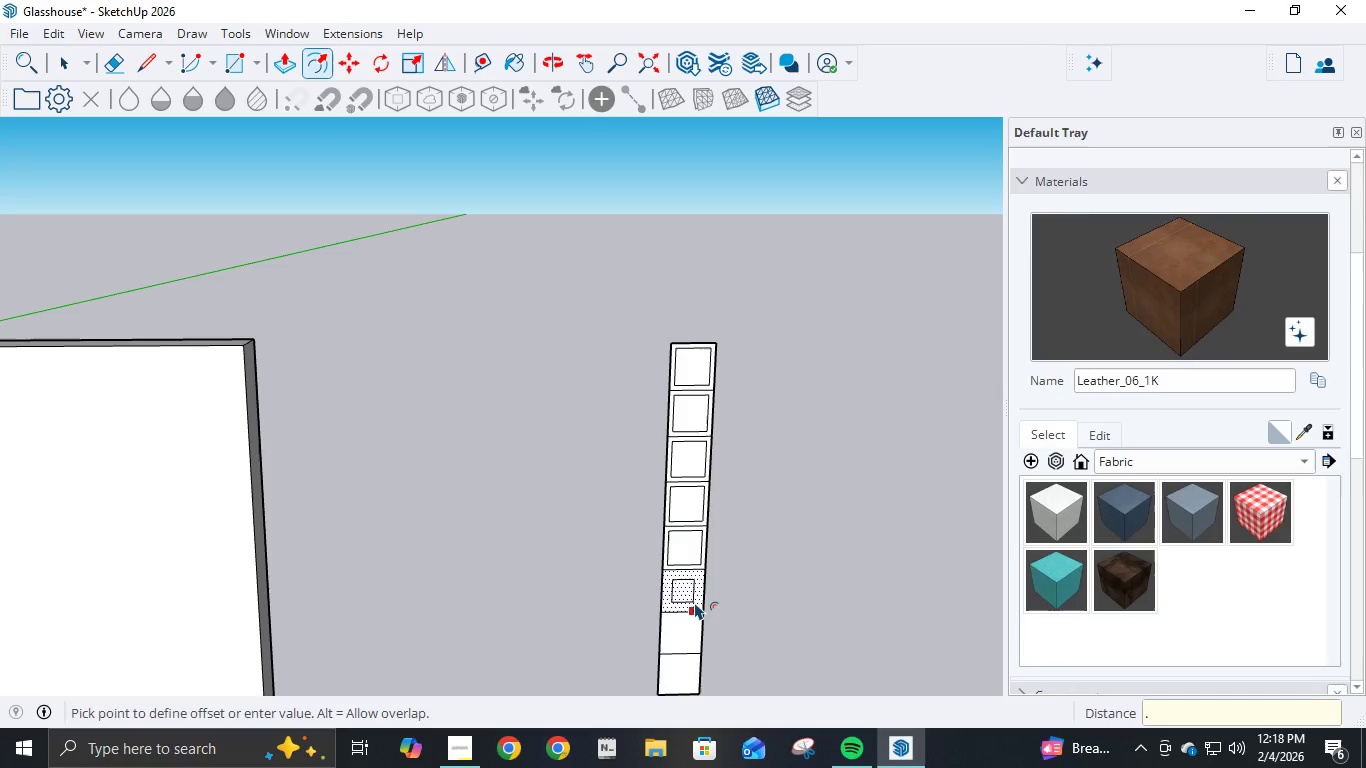 
key(Numpad0)
 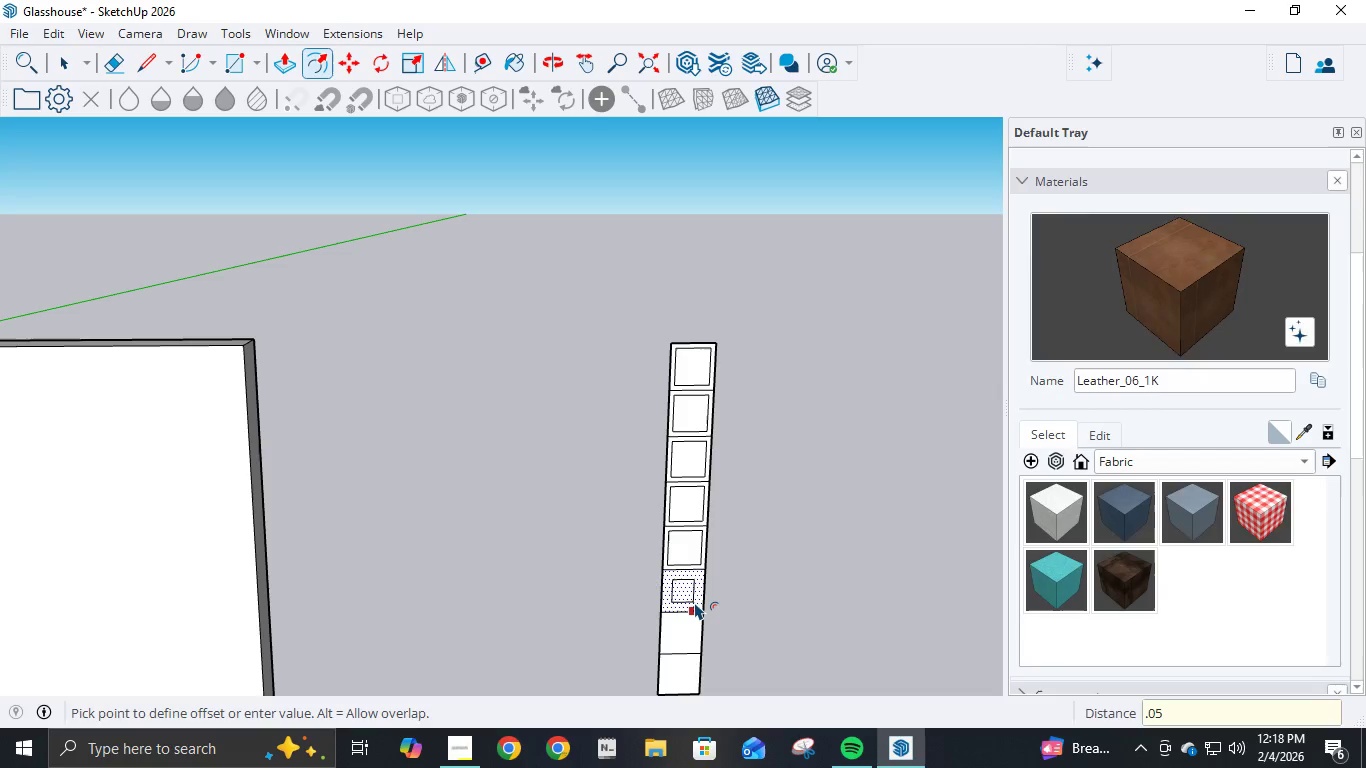 
key(Numpad5)
 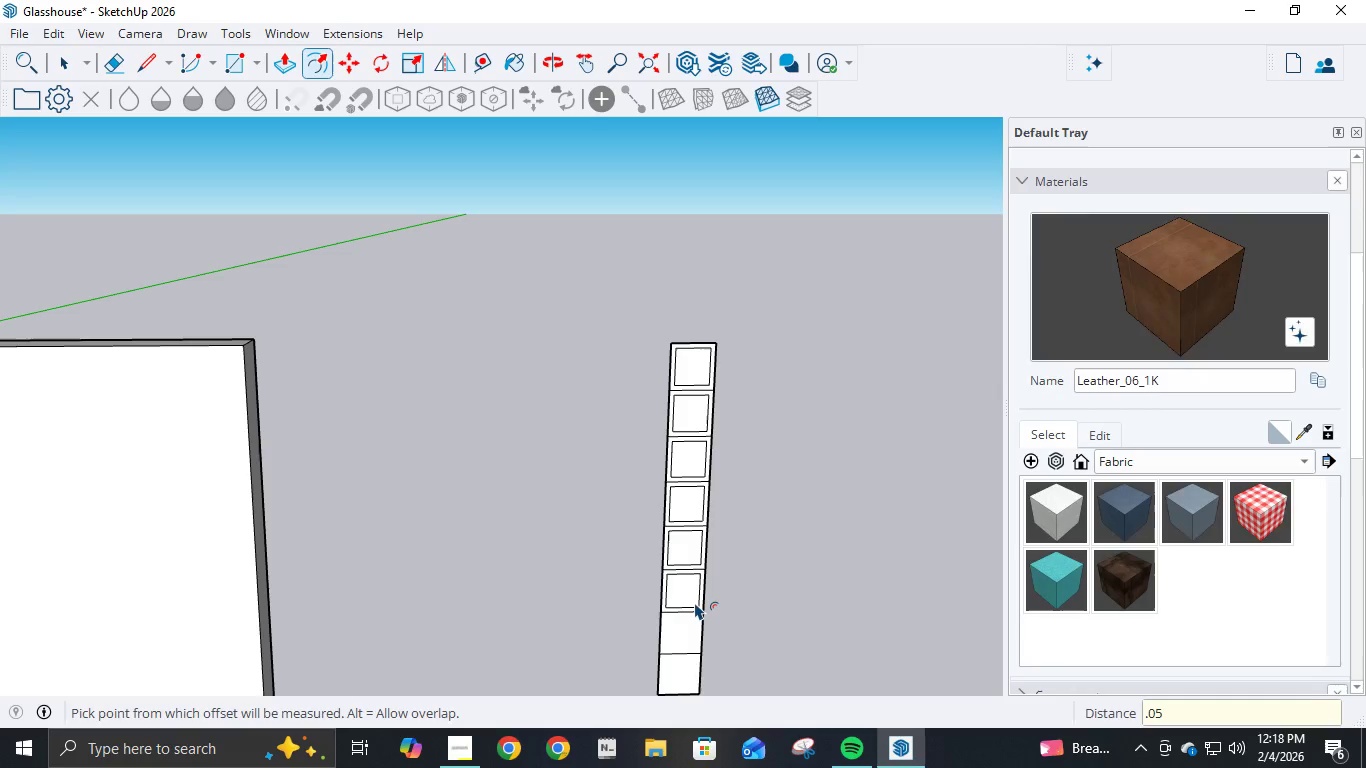 
key(NumpadEnter)
 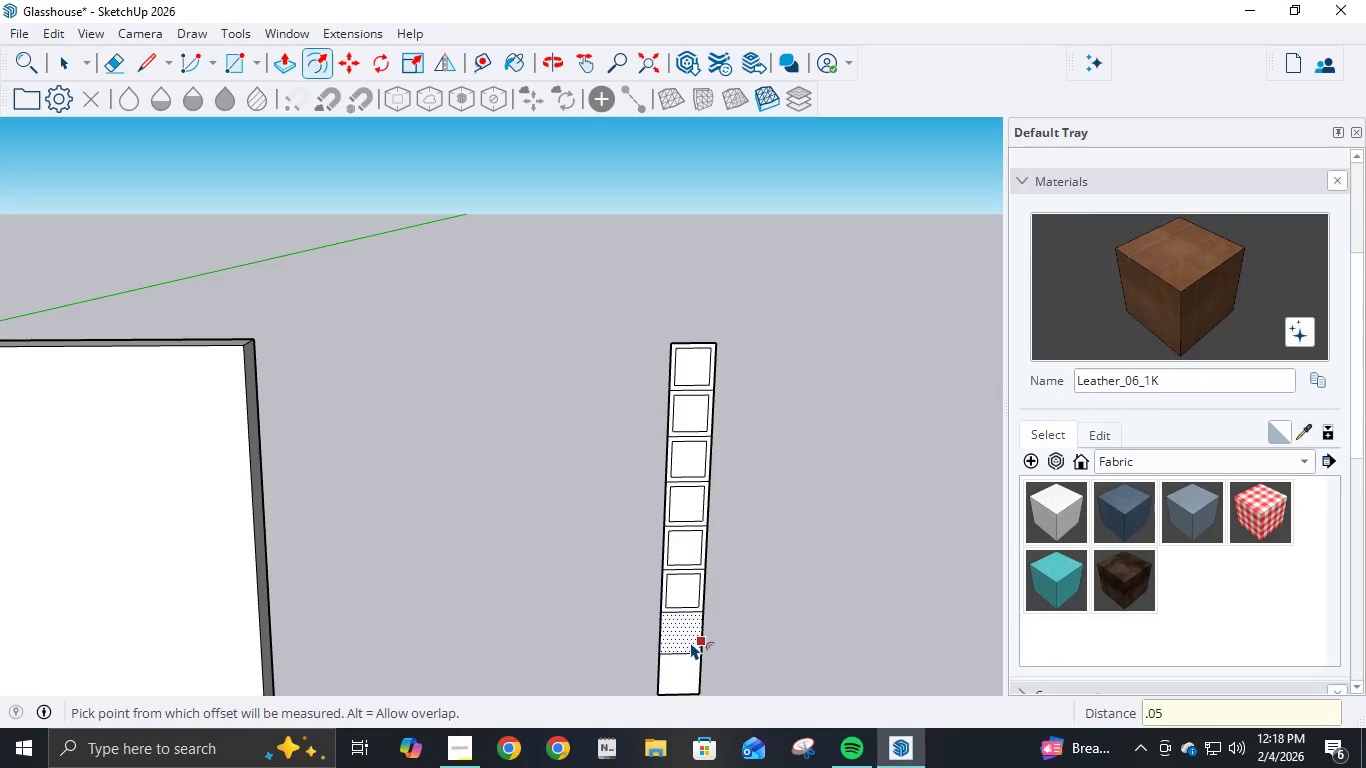 
left_click([690, 642])
 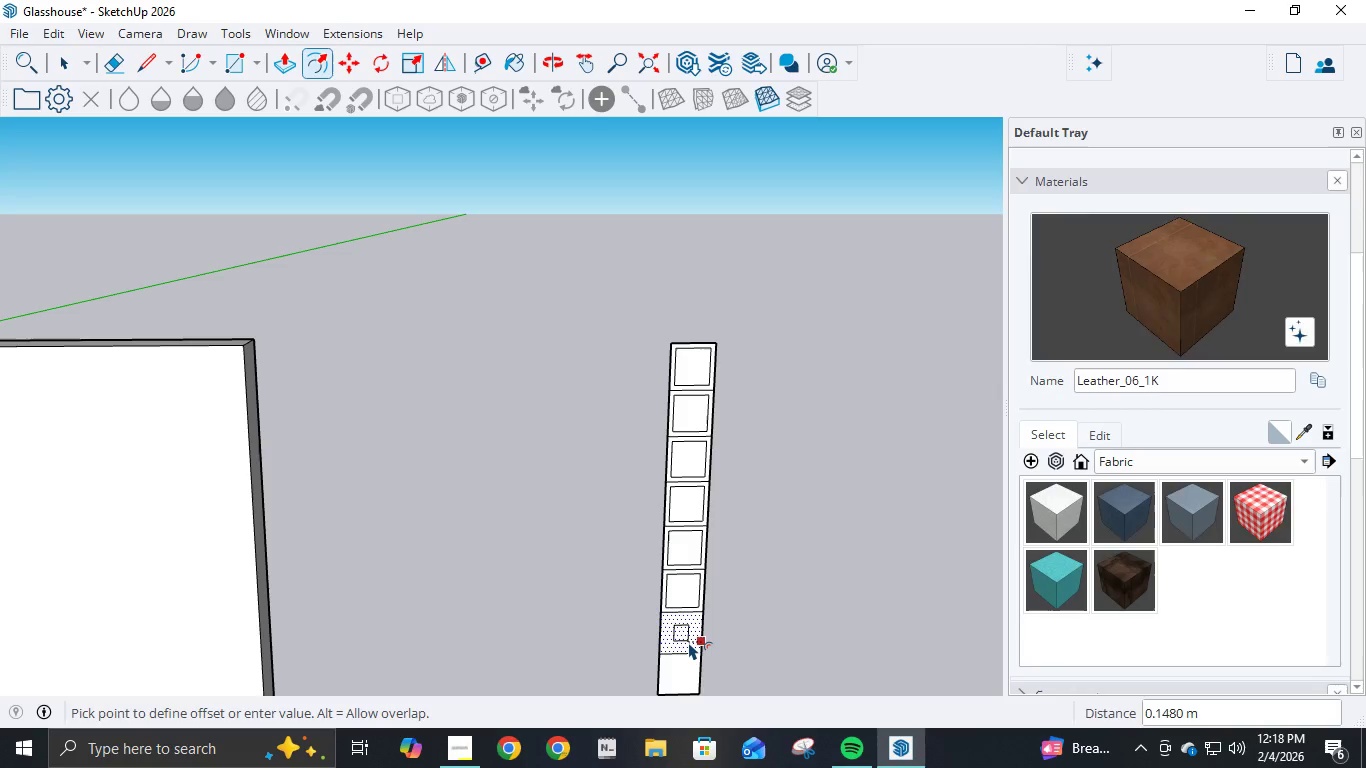 
key(NumpadDecimal)
 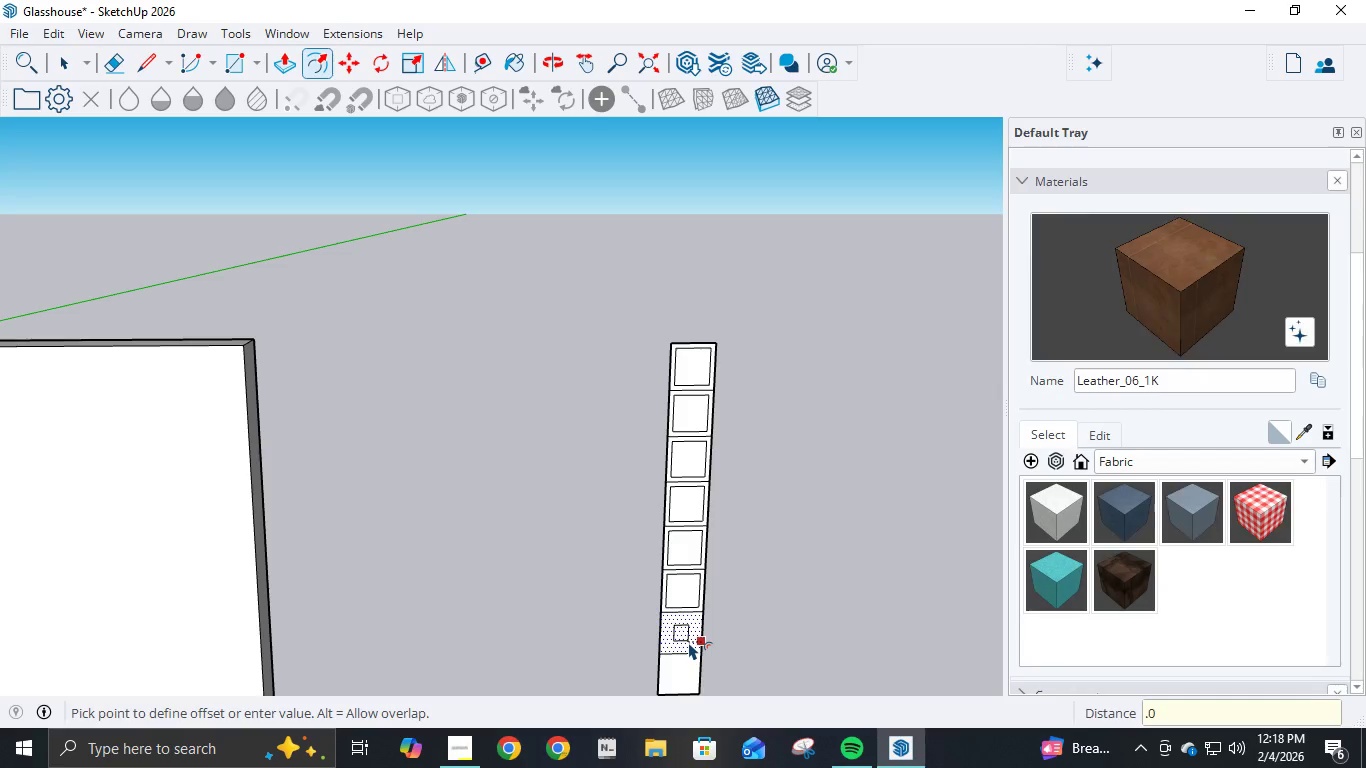 
key(Numpad0)
 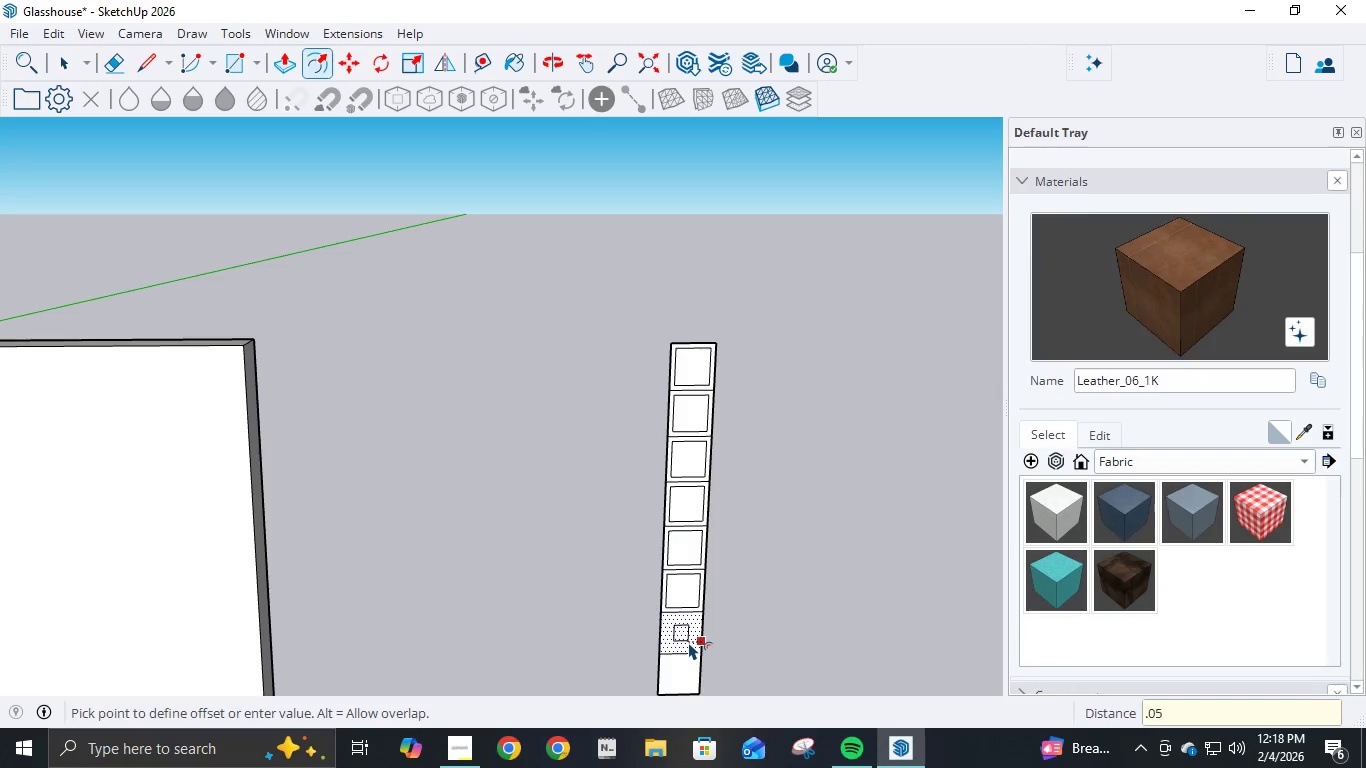 
key(Numpad5)
 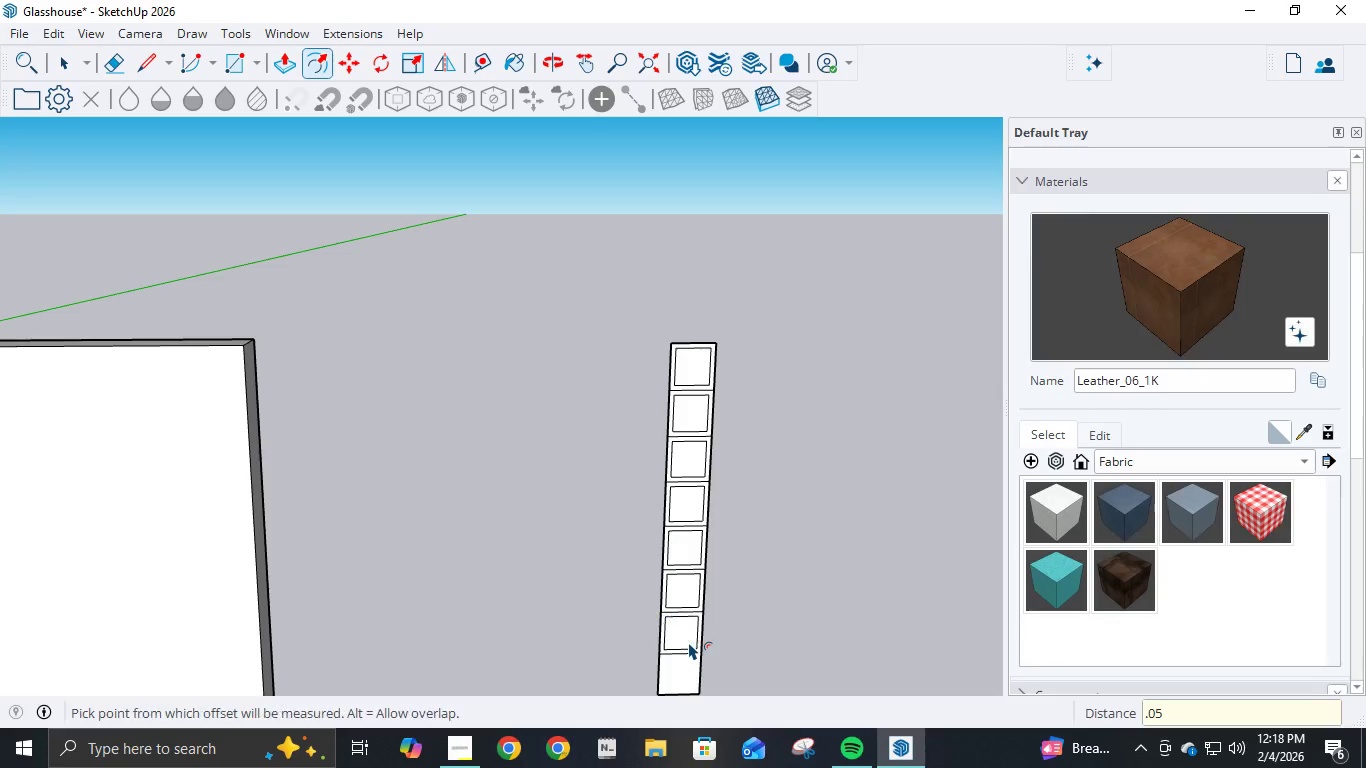 
key(NumpadEnter)
 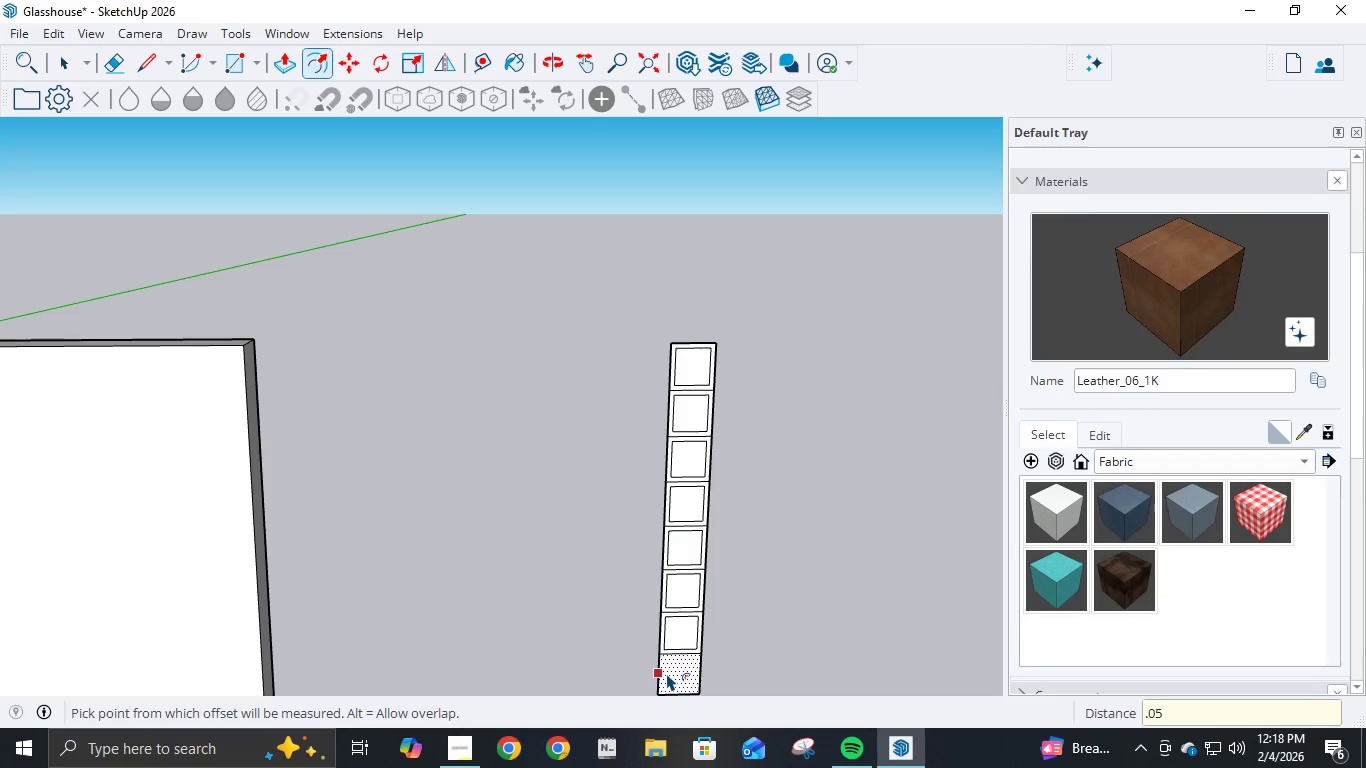 
left_click([666, 673])
 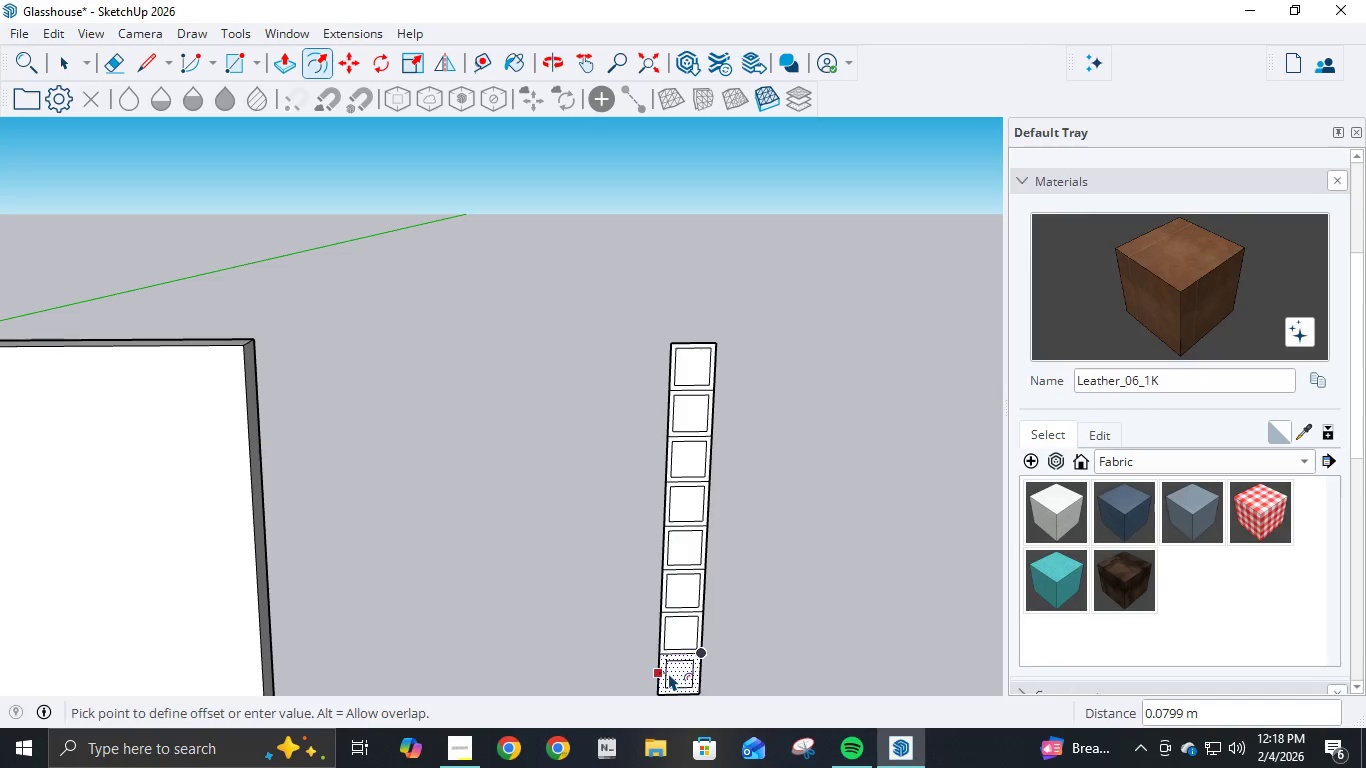 
key(NumpadDecimal)
 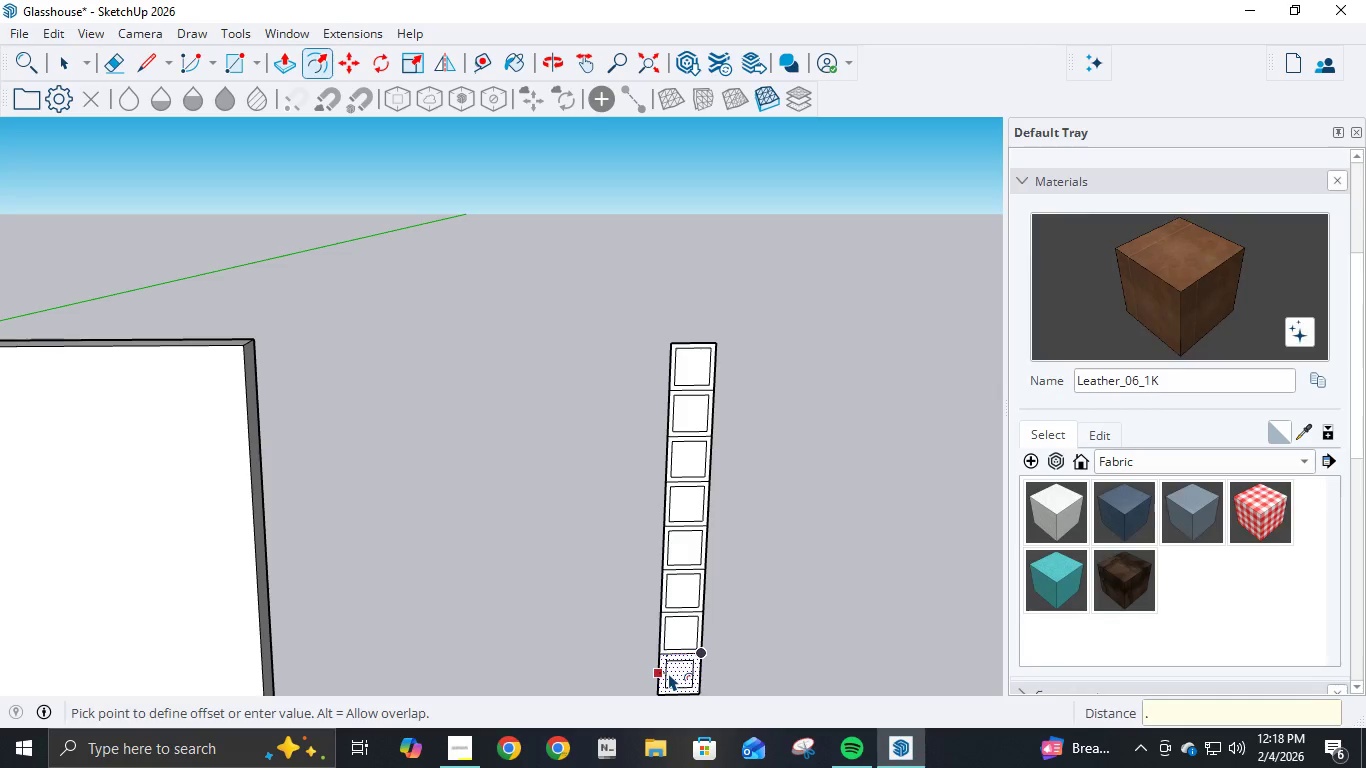 
key(Numpad0)
 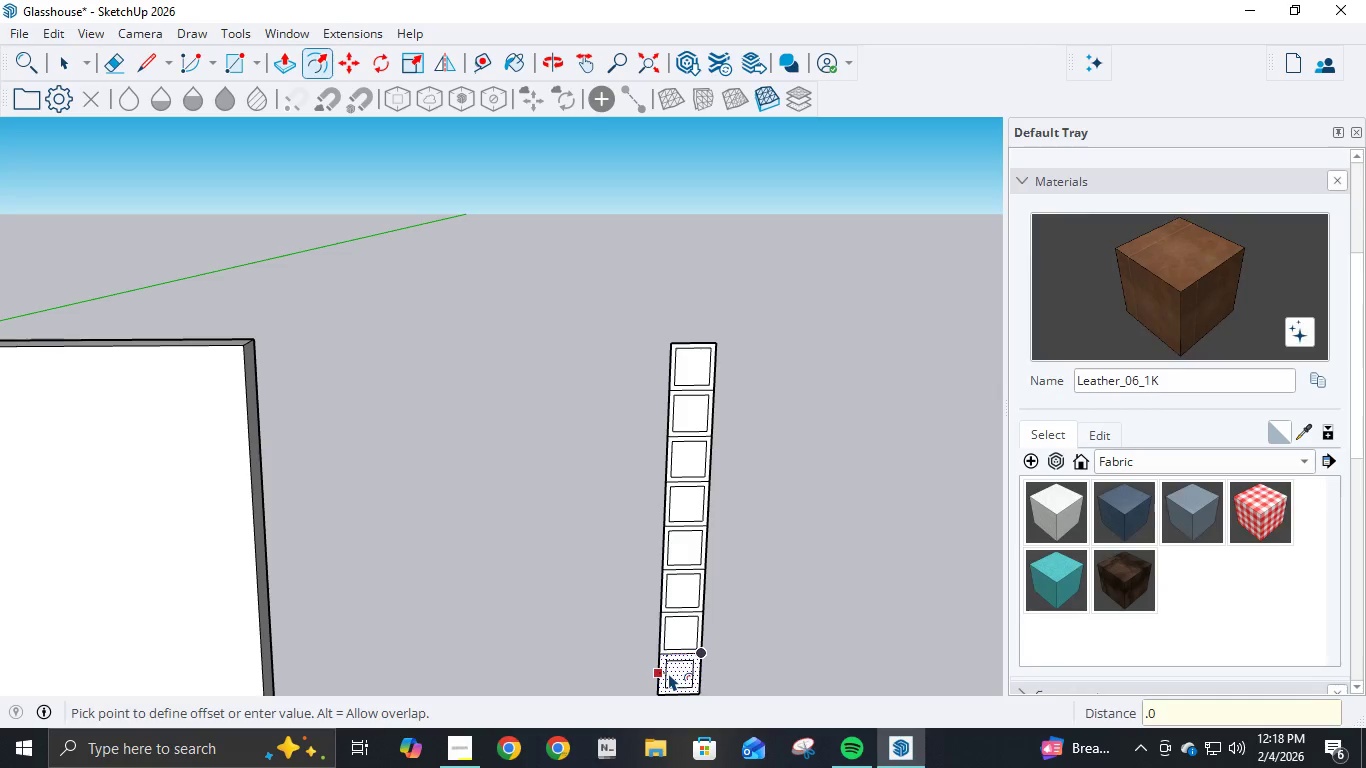 
key(Numpad5)
 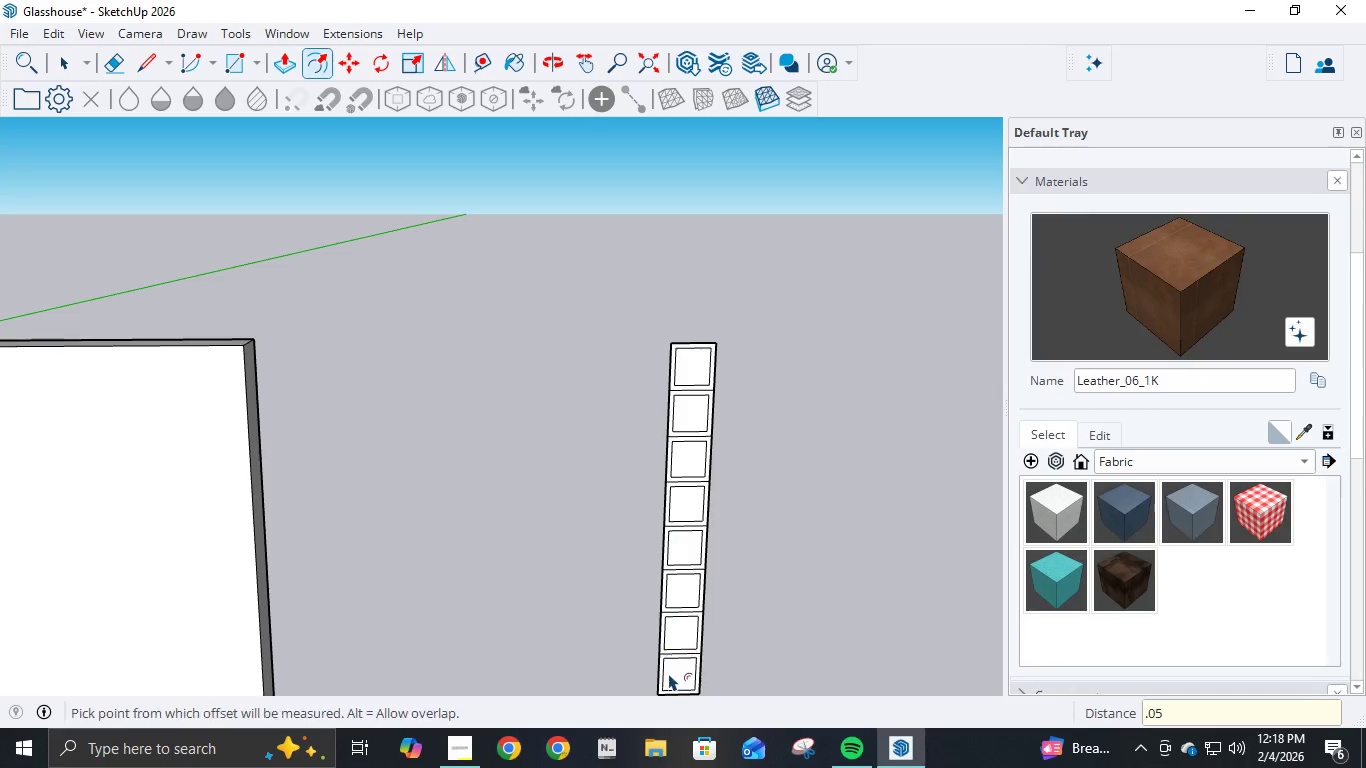 
key(NumpadEnter)
 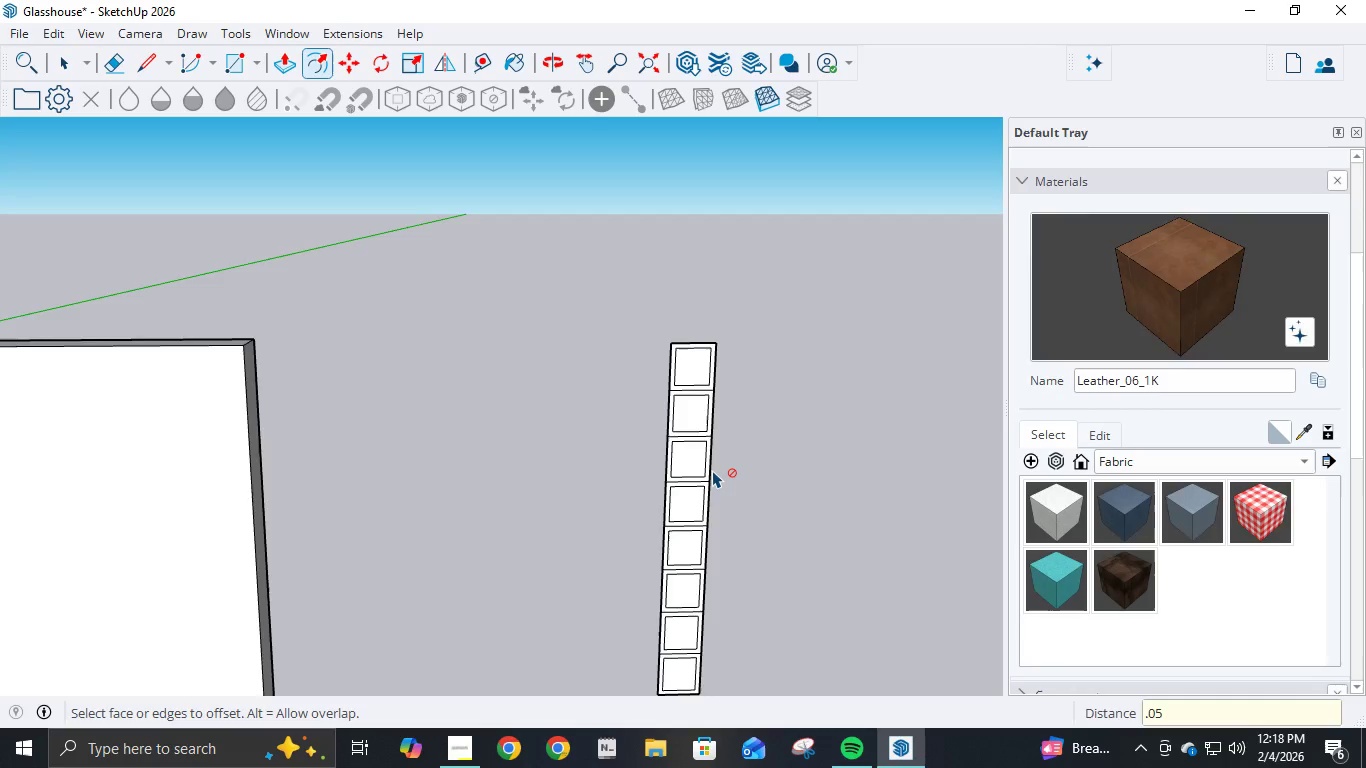 
scroll: coordinate [713, 477], scroll_direction: down, amount: 10.0
 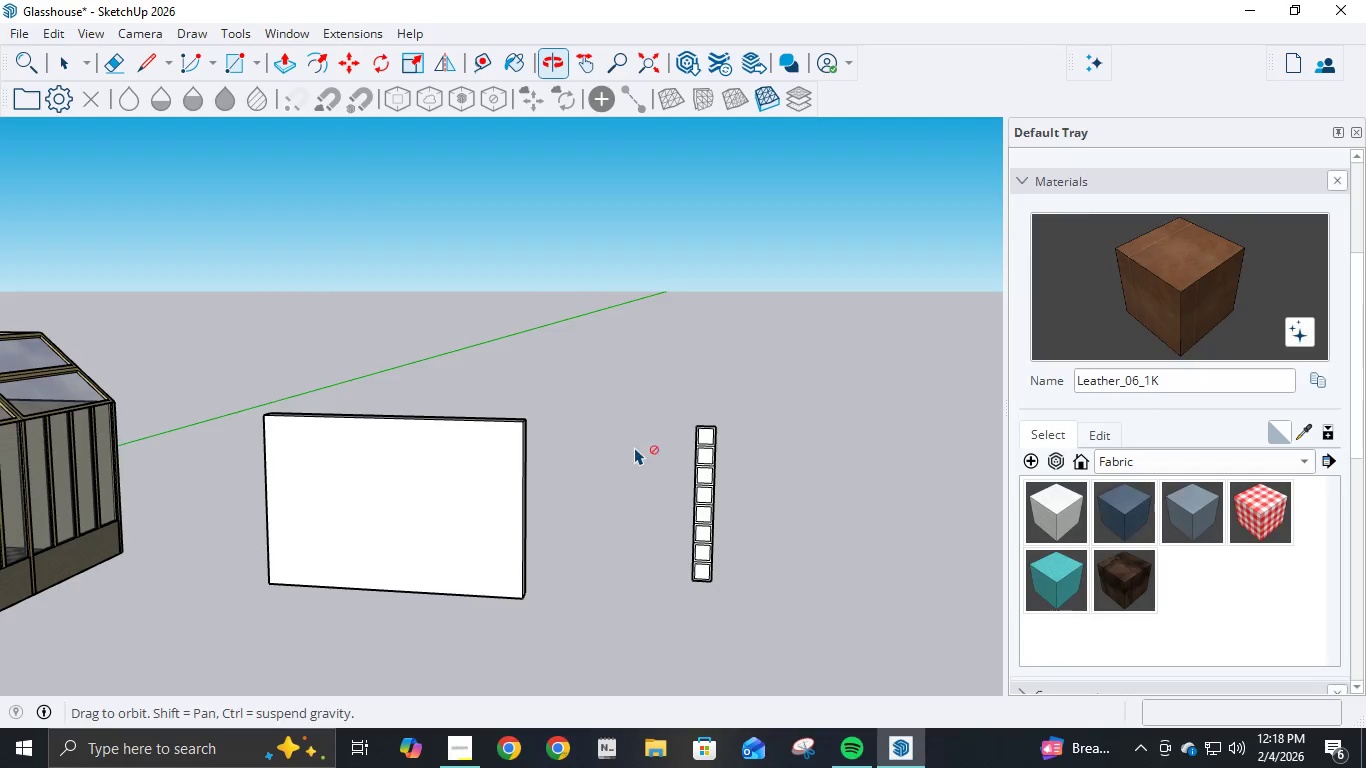 
scroll: coordinate [712, 494], scroll_direction: up, amount: 9.0
 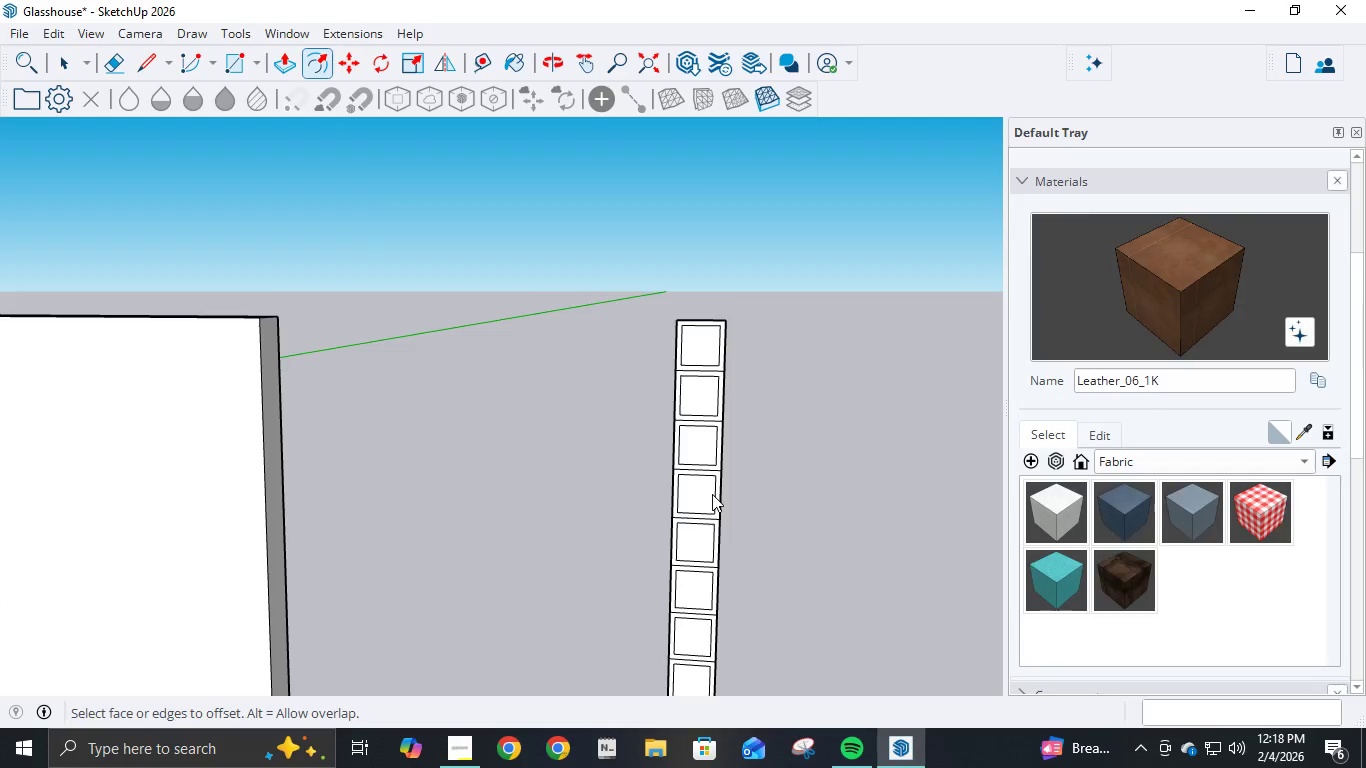 
key(P)
 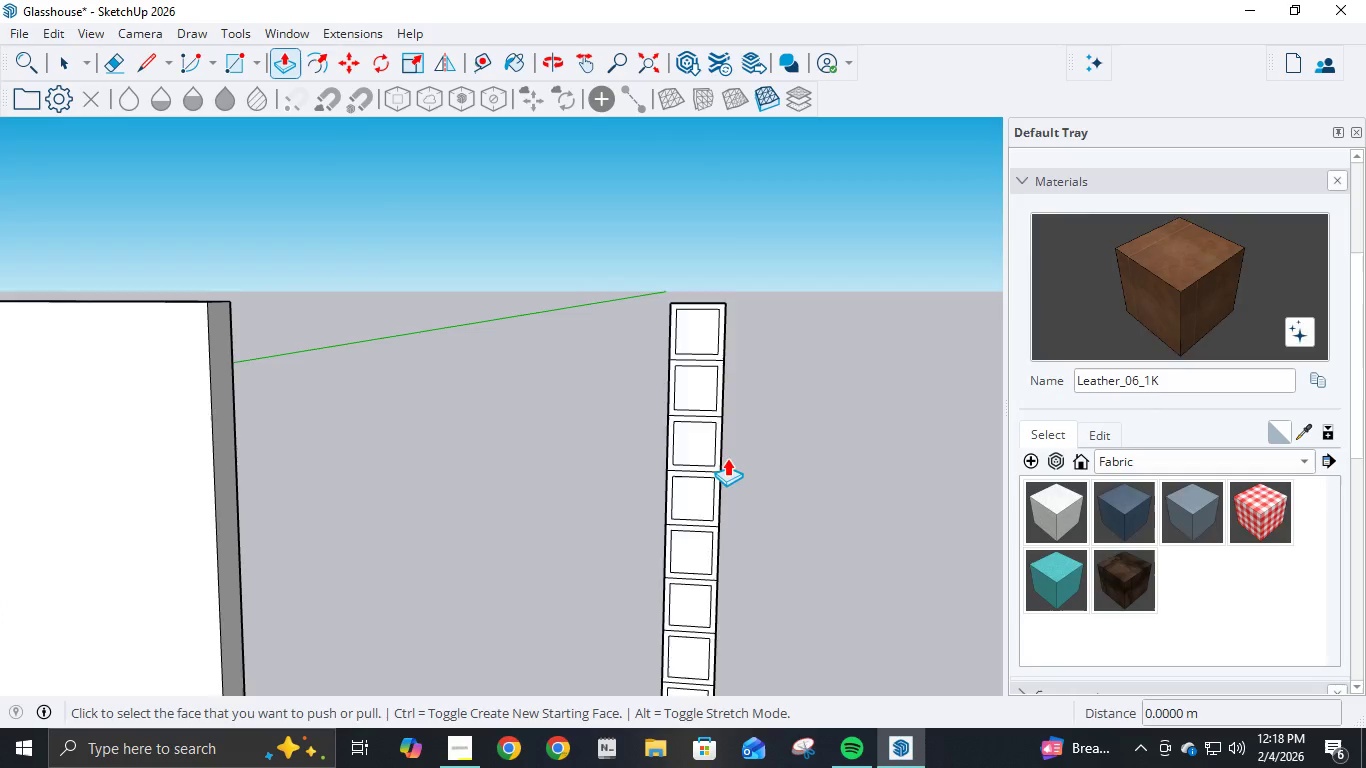 
scroll: coordinate [727, 458], scroll_direction: up, amount: 3.0
 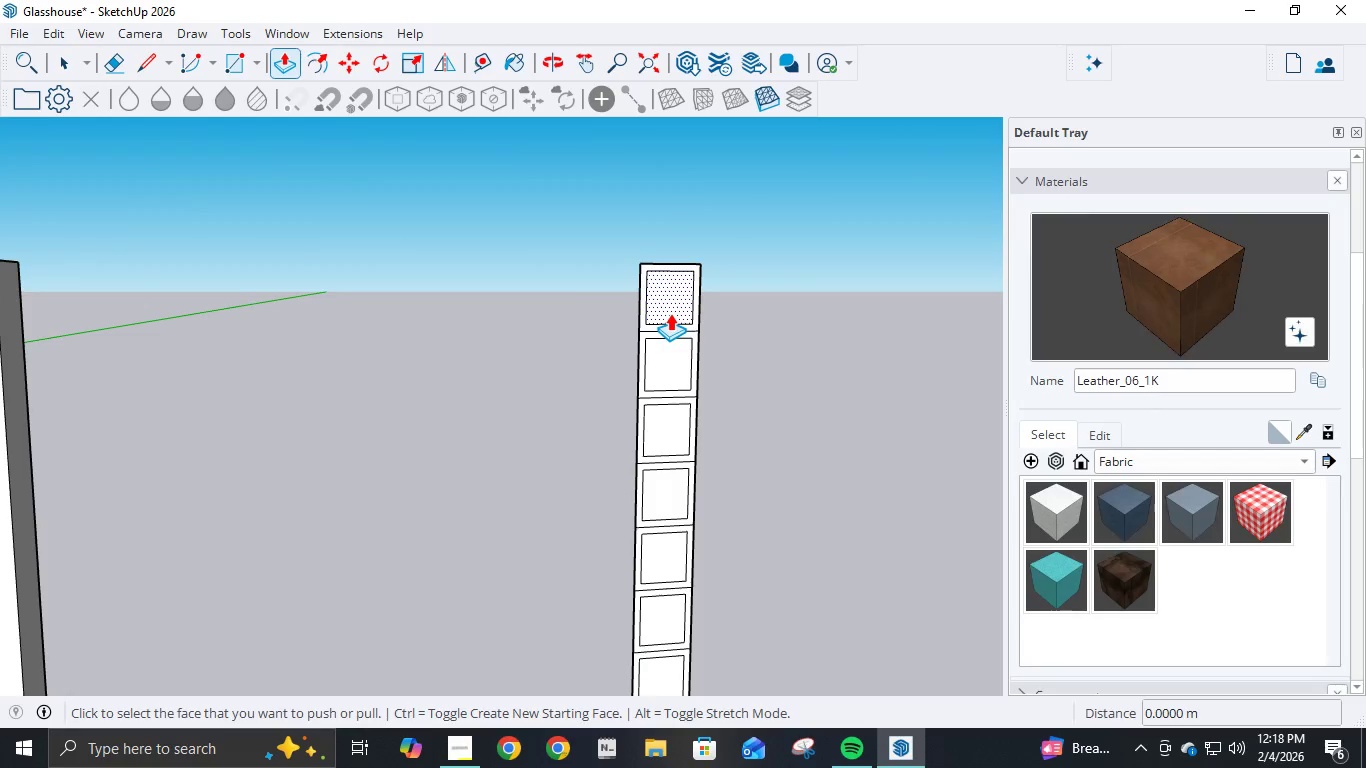 
key(Control+Z)
 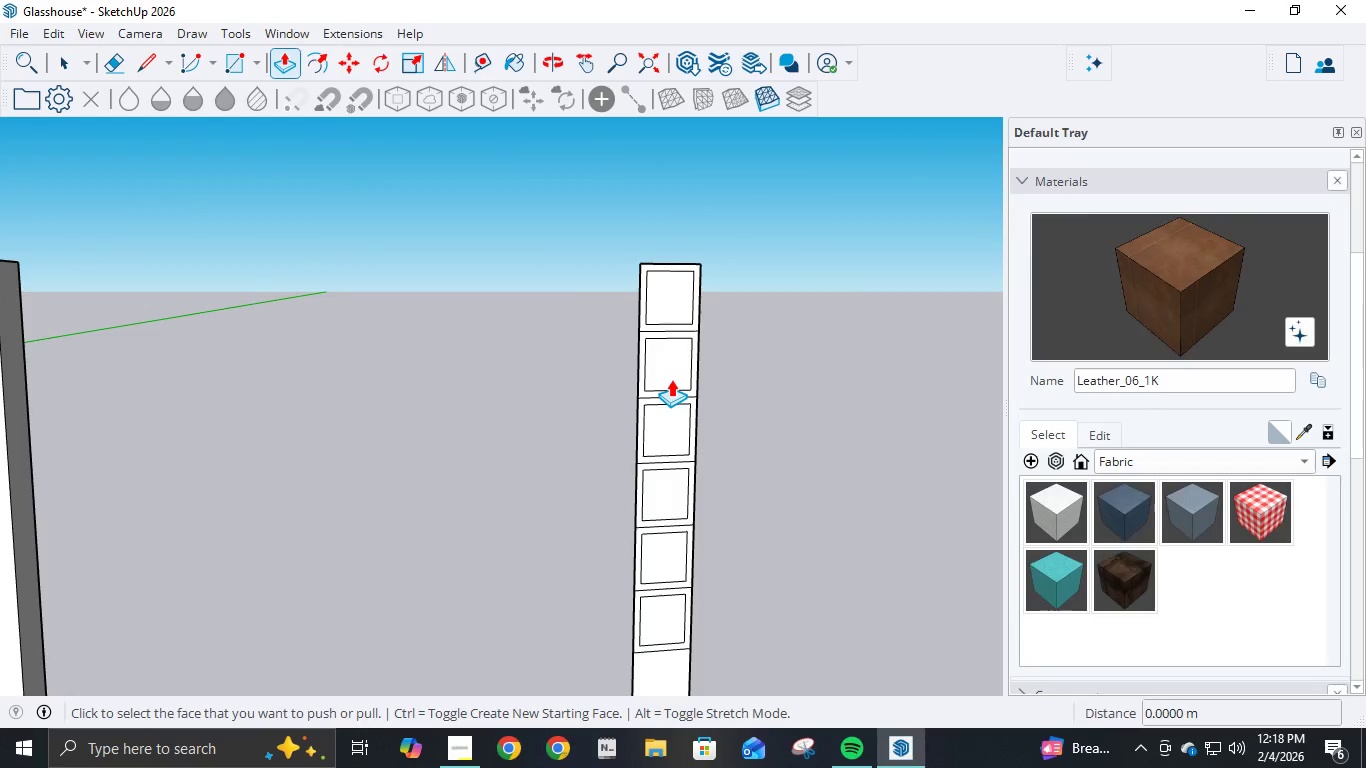 
key(Control+Z)
 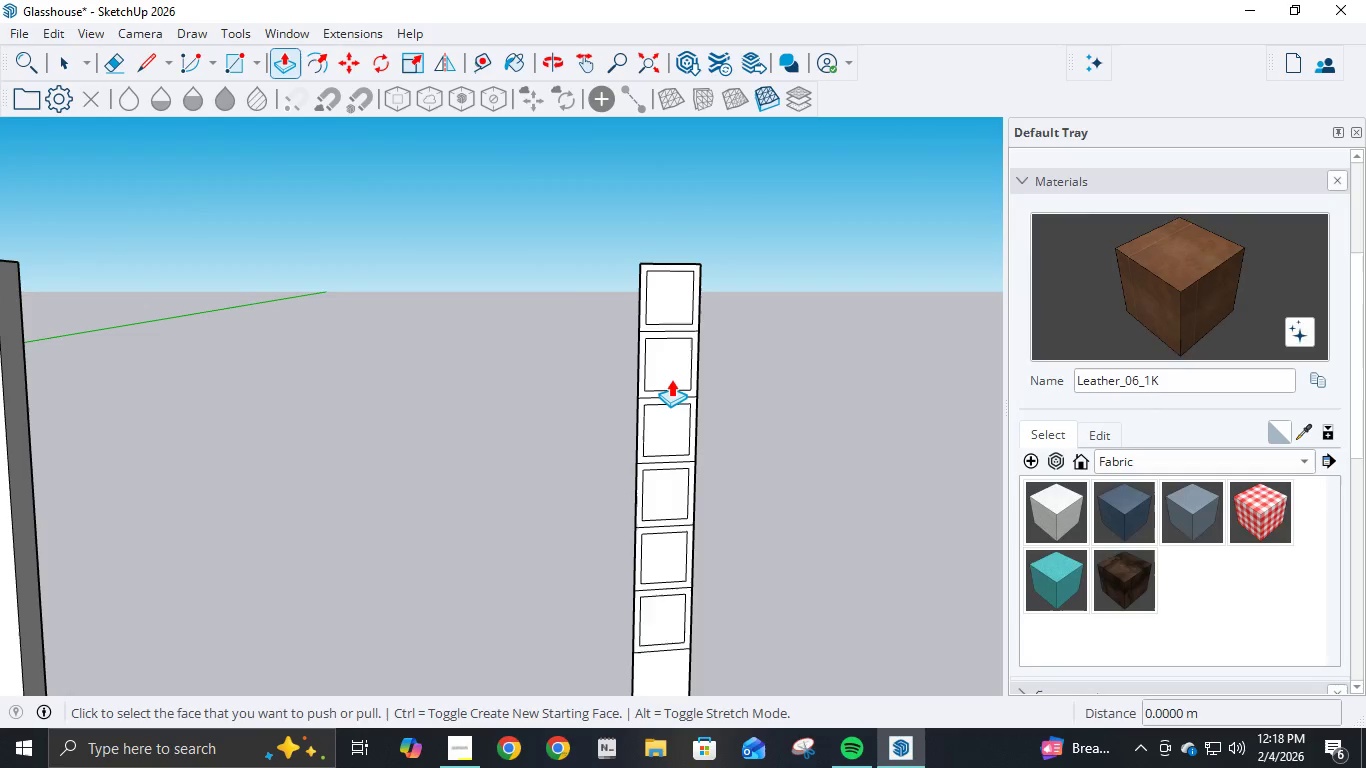 
key(Control+Z)
 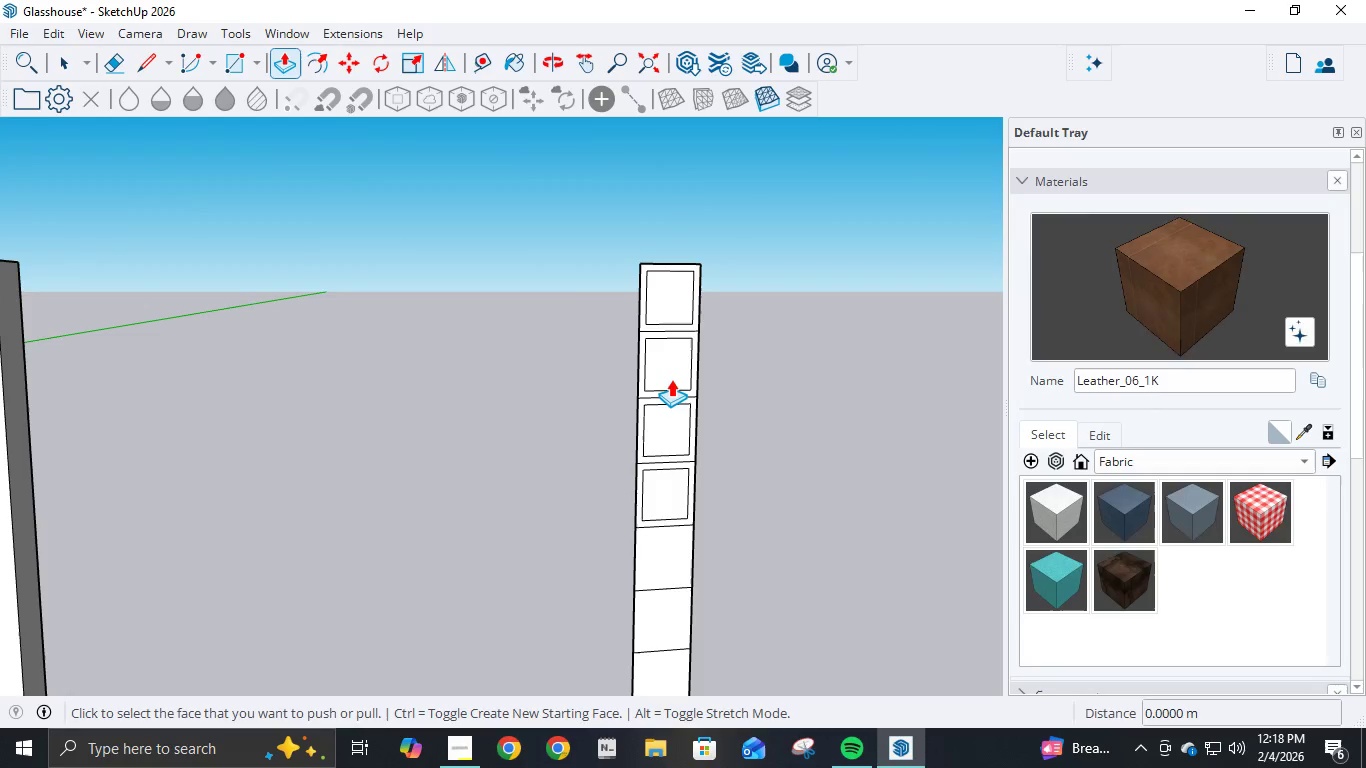 
key(Control+Z)
 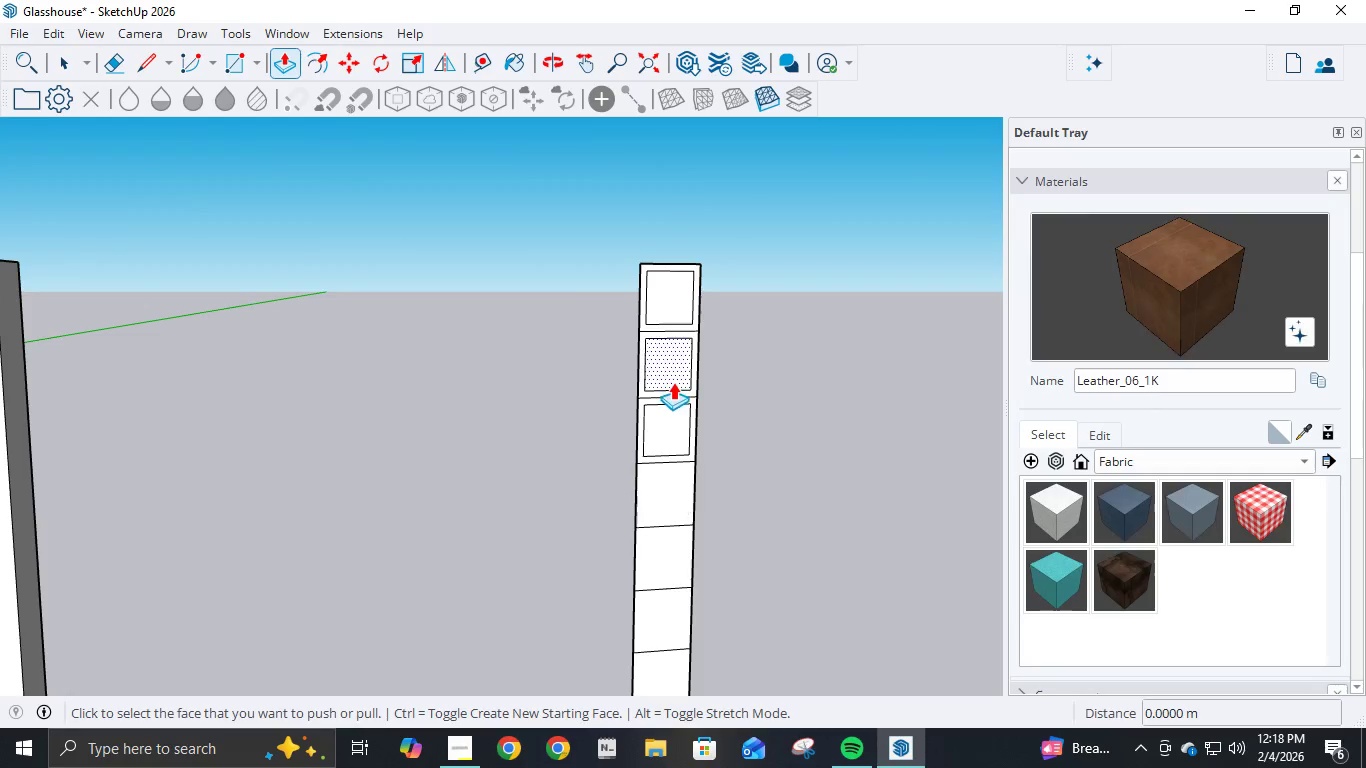 
key(Control+Z)
 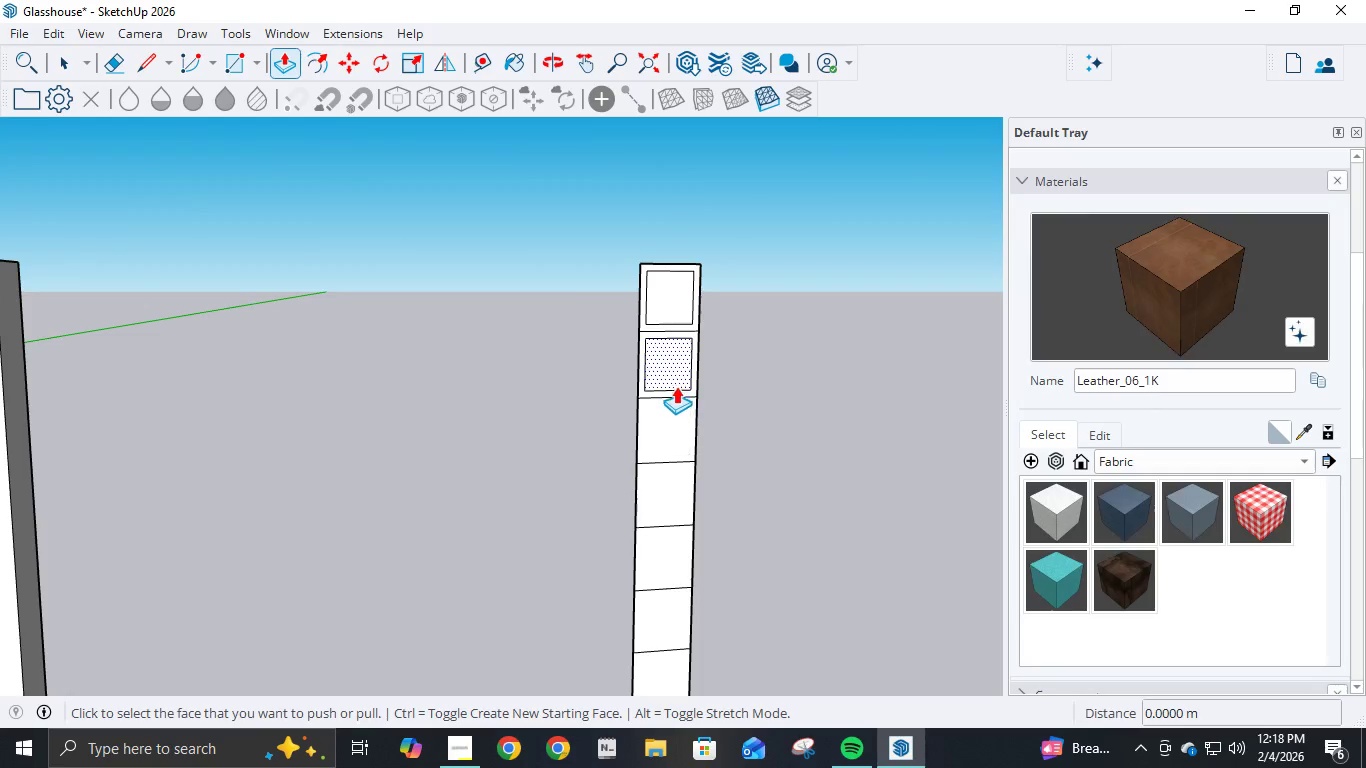 
key(Control+Z)
 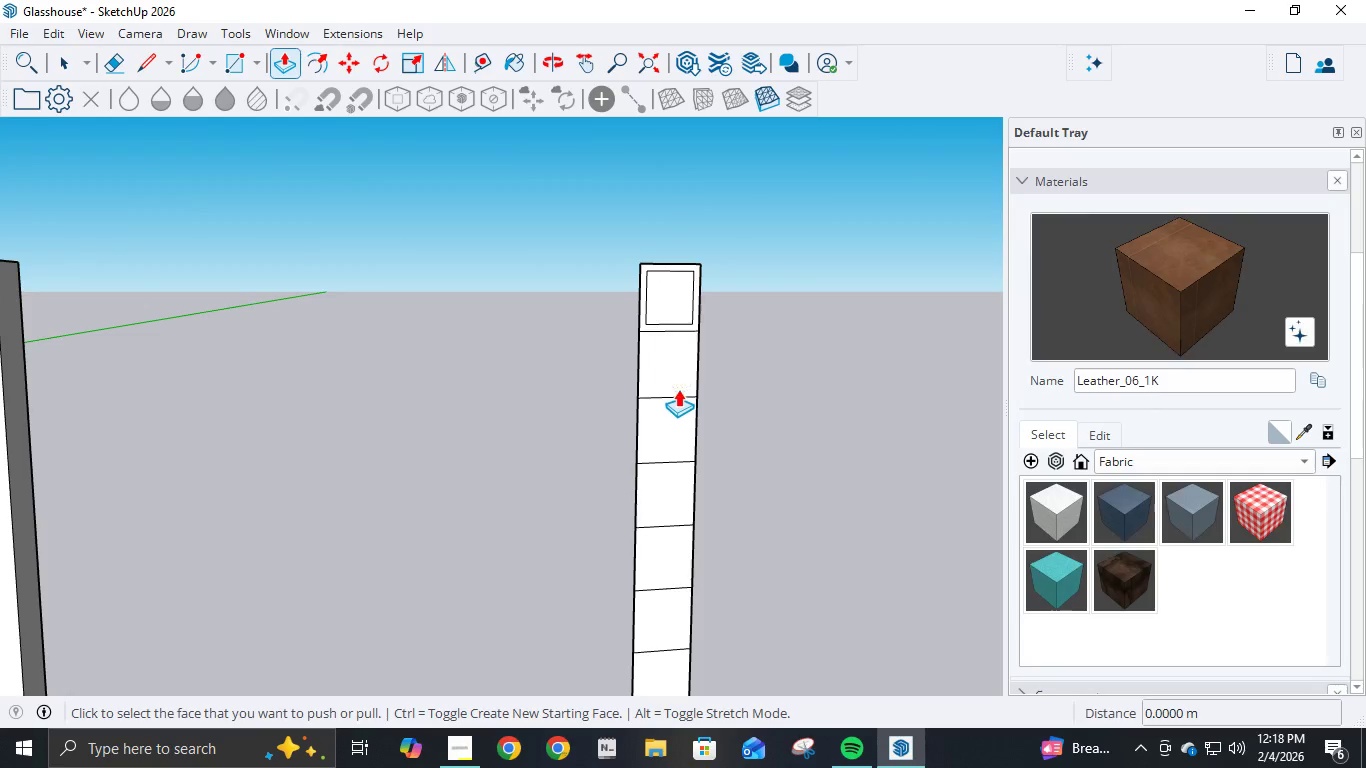 
key(Control+Z)
 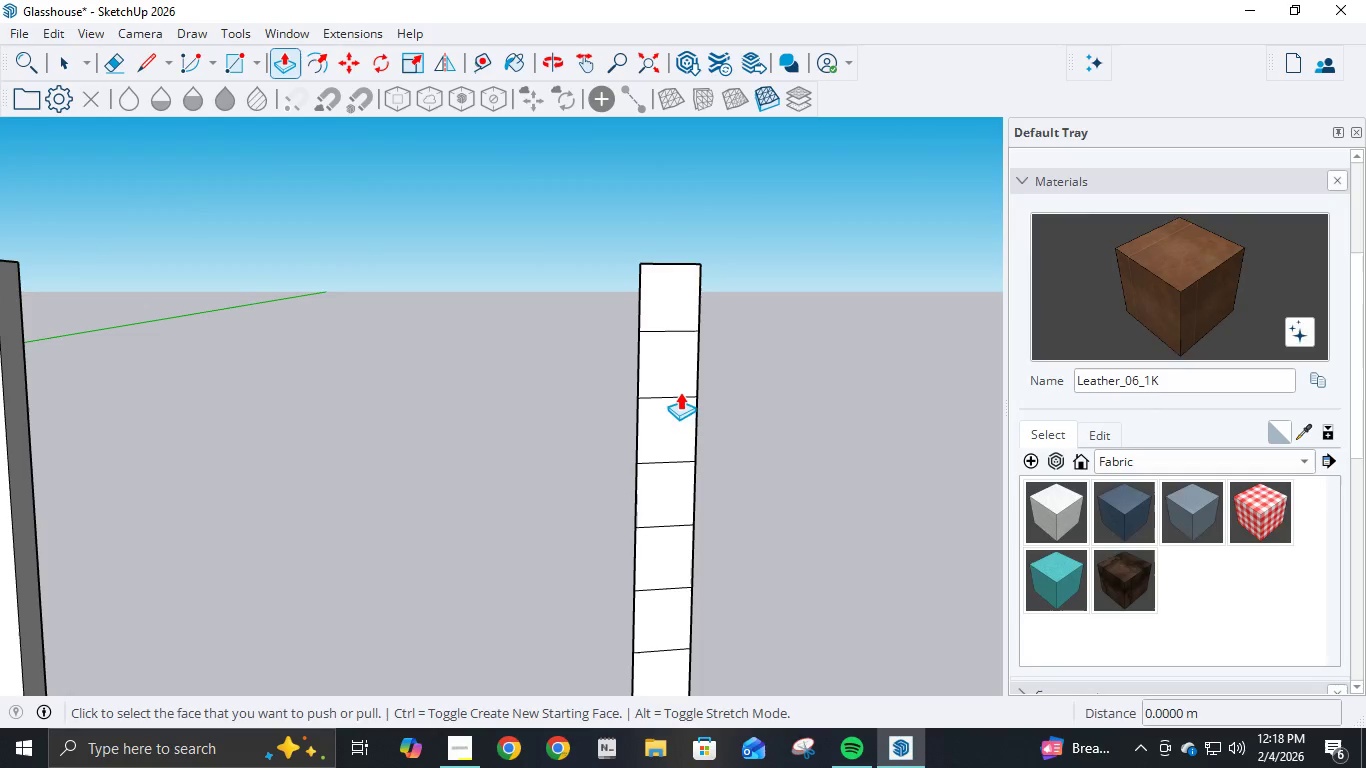 
key(Control+Z)
 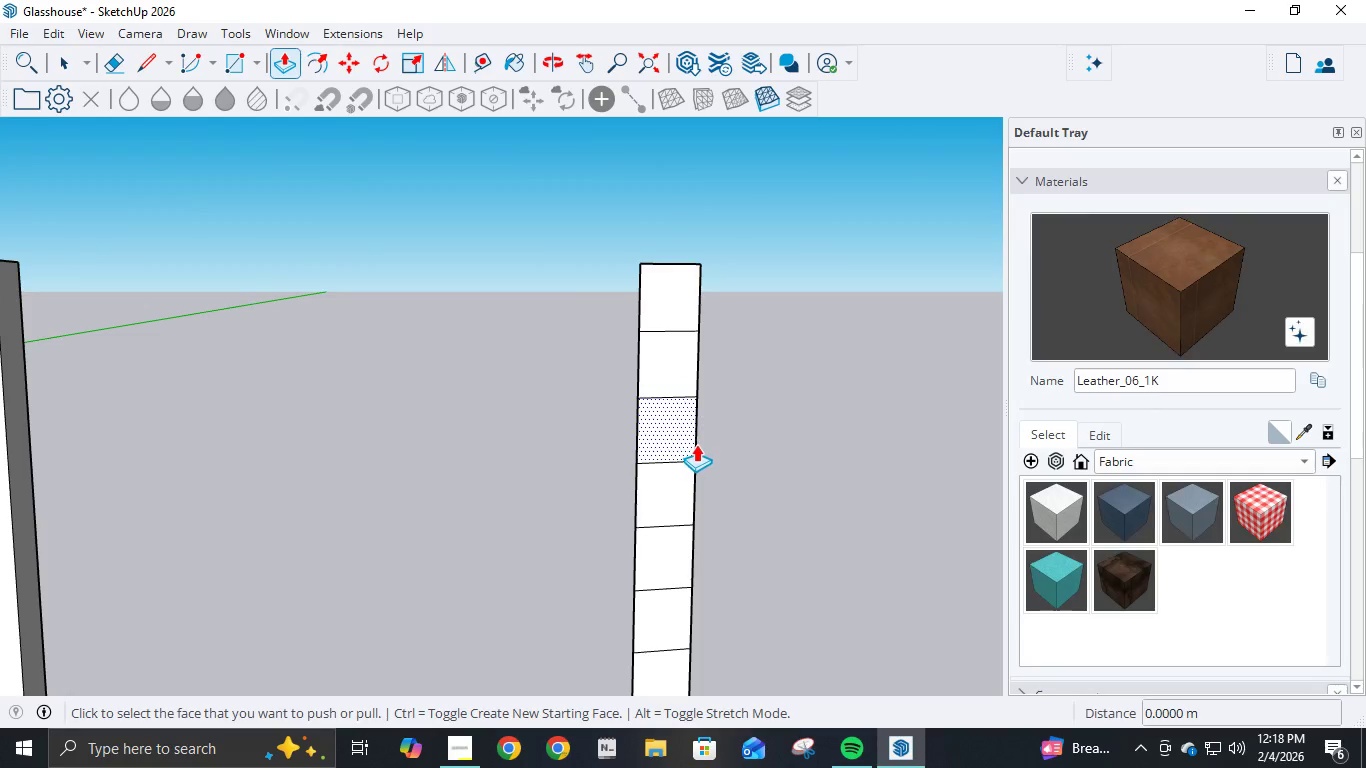 
key(Control+Z)
 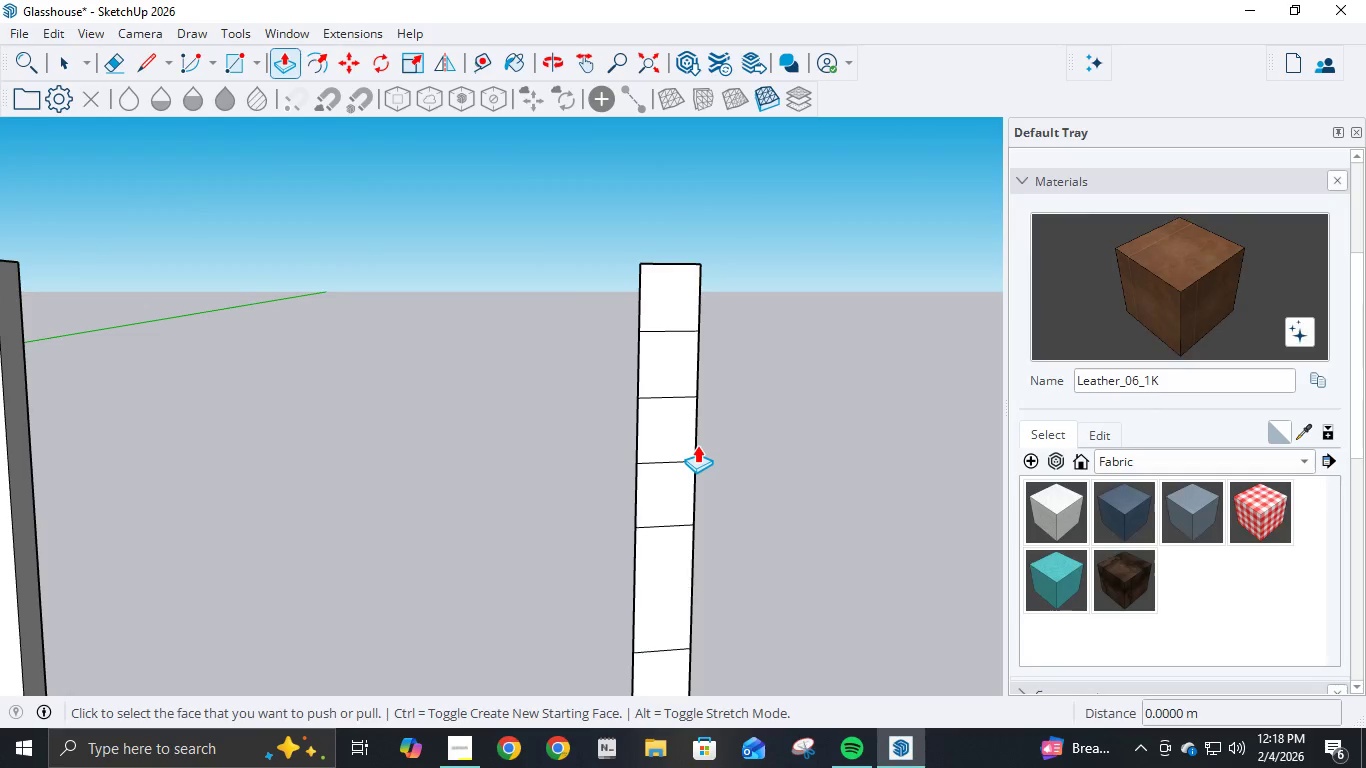 
key(Control+Z)
 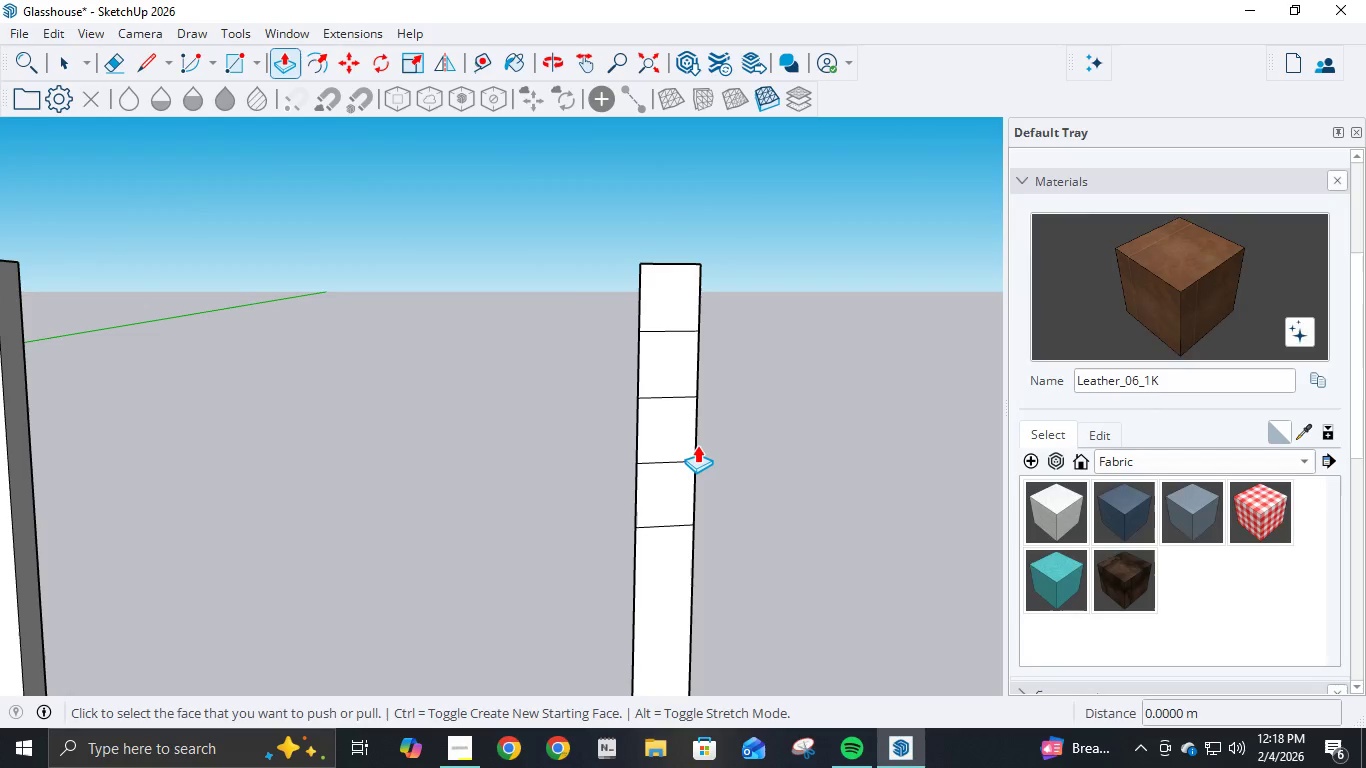 
key(Control+Z)
 